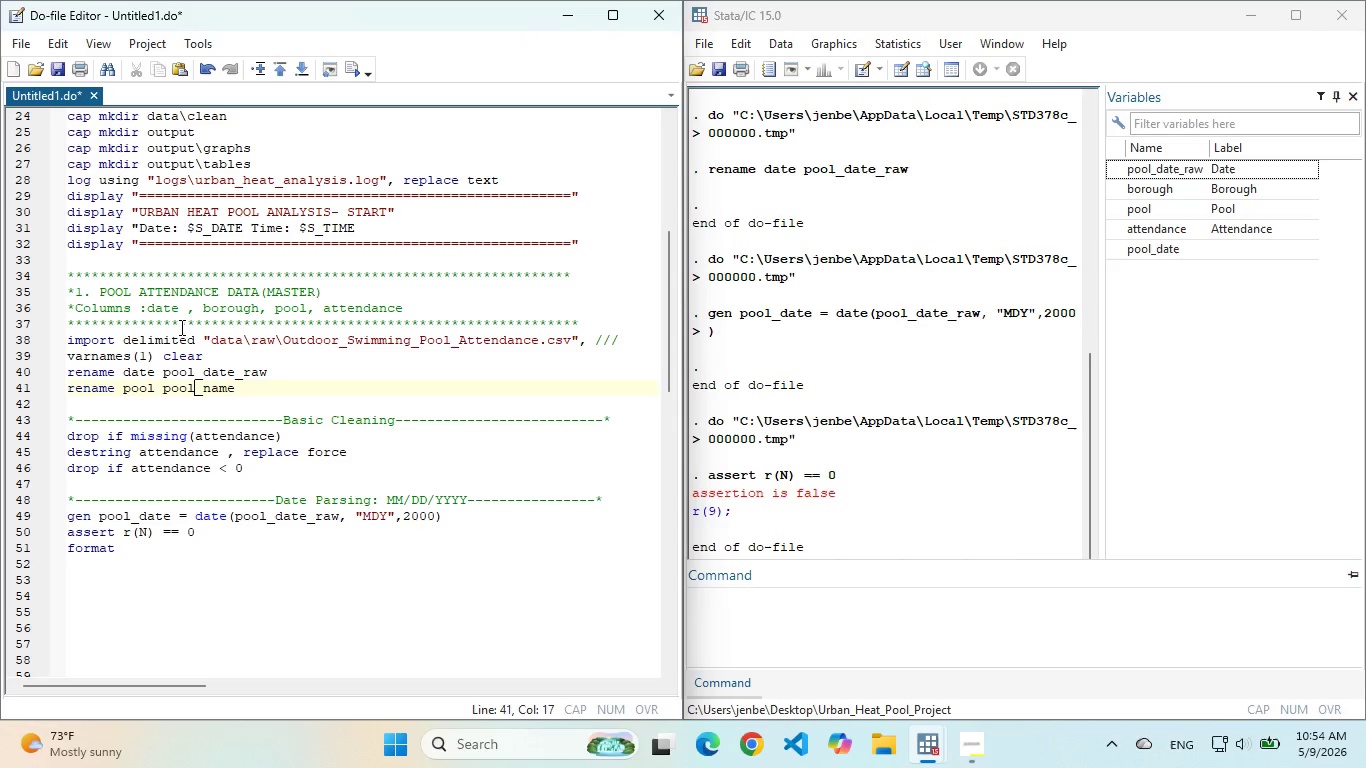 
left_click([273, 417])
 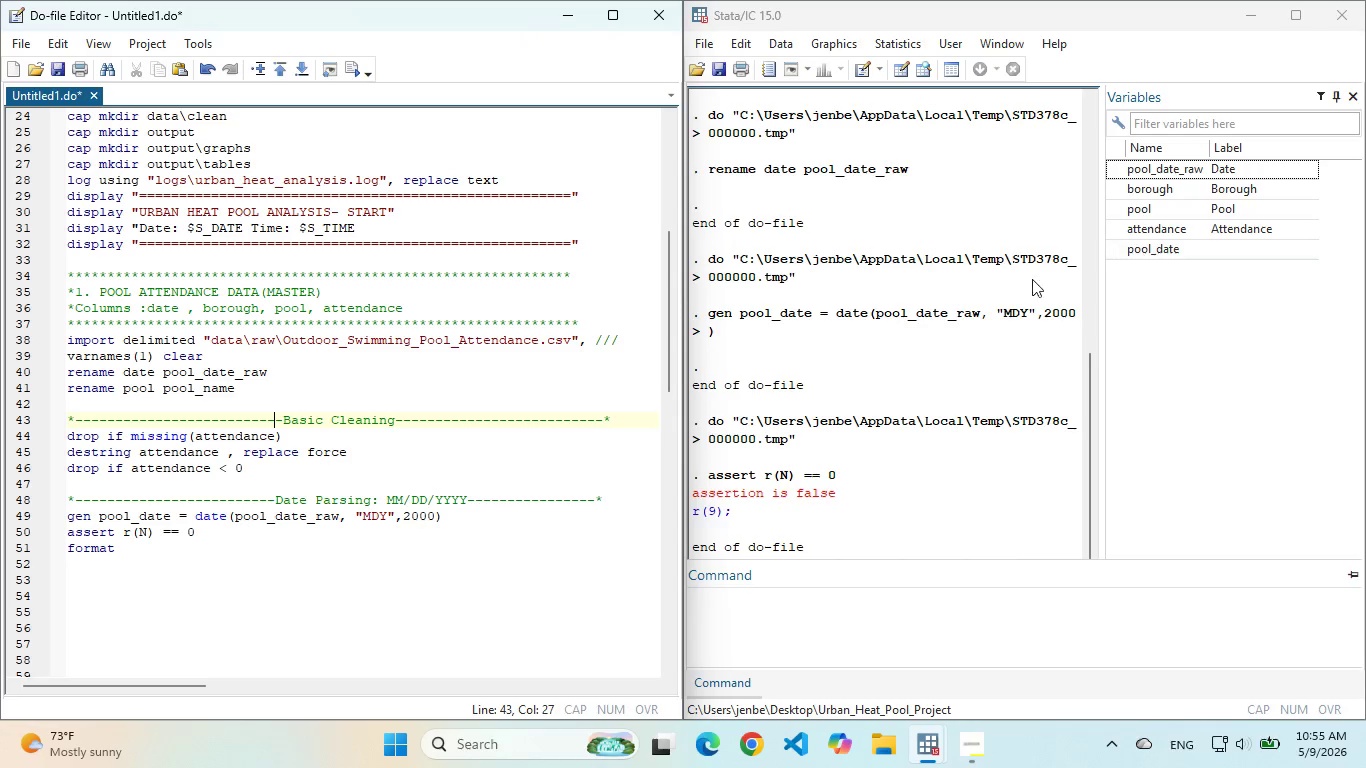 
left_click([169, 548])
 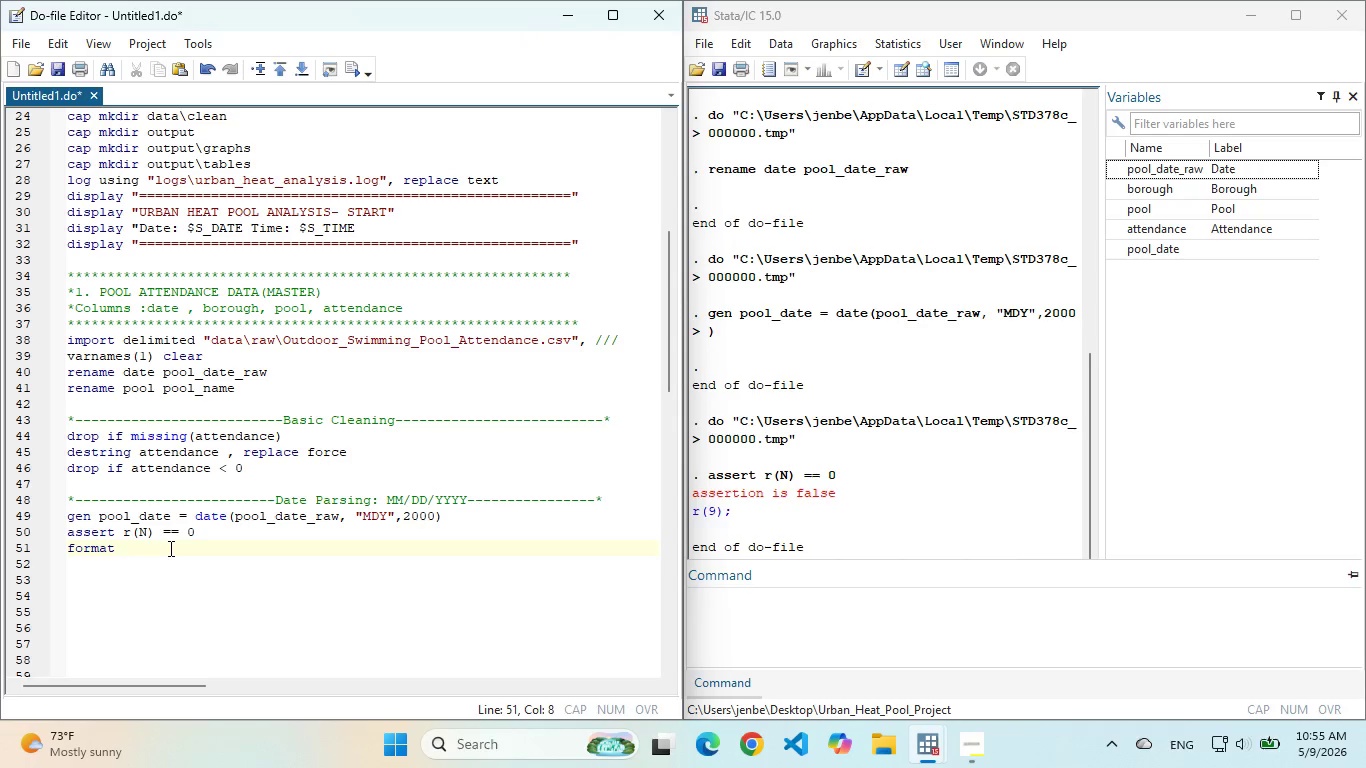 
type(pool_date %td)
 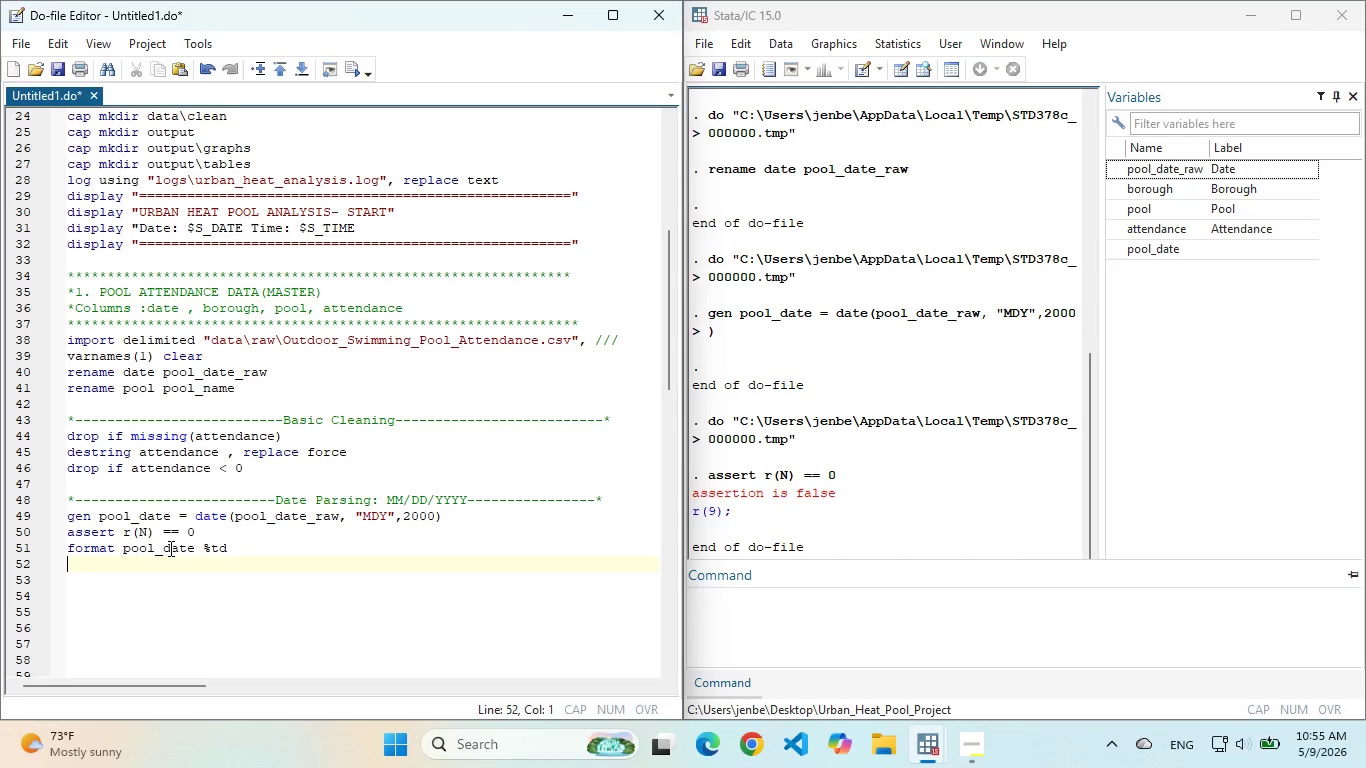 
 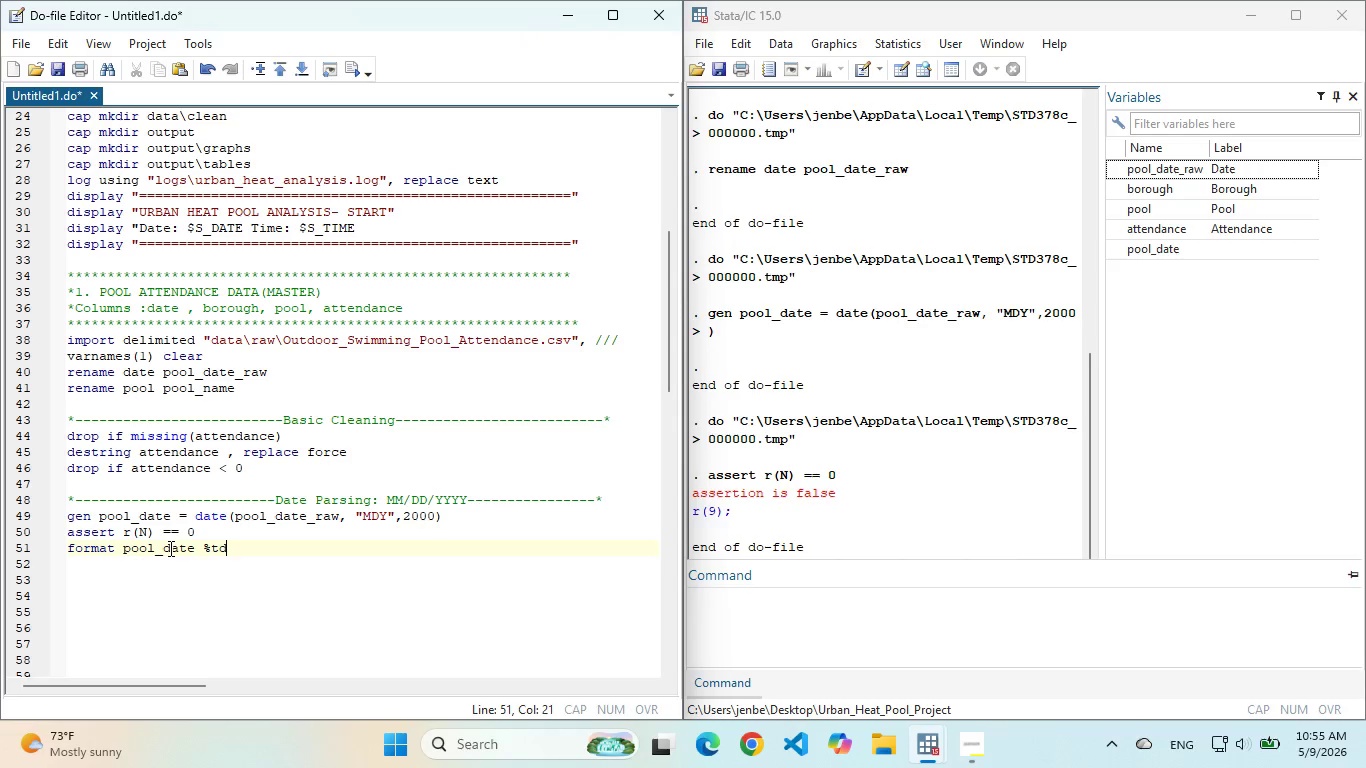 
key(Enter)
 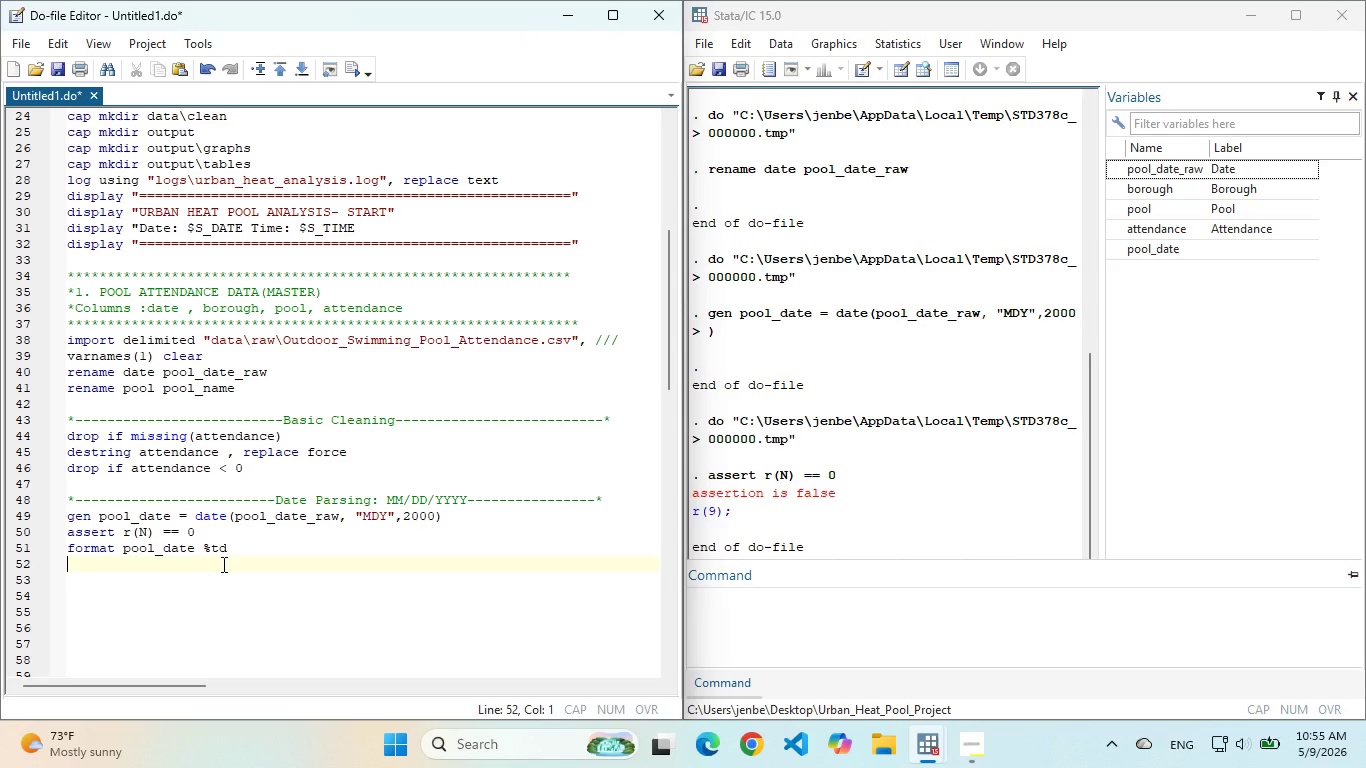 
type(drop pool_date_raw)
 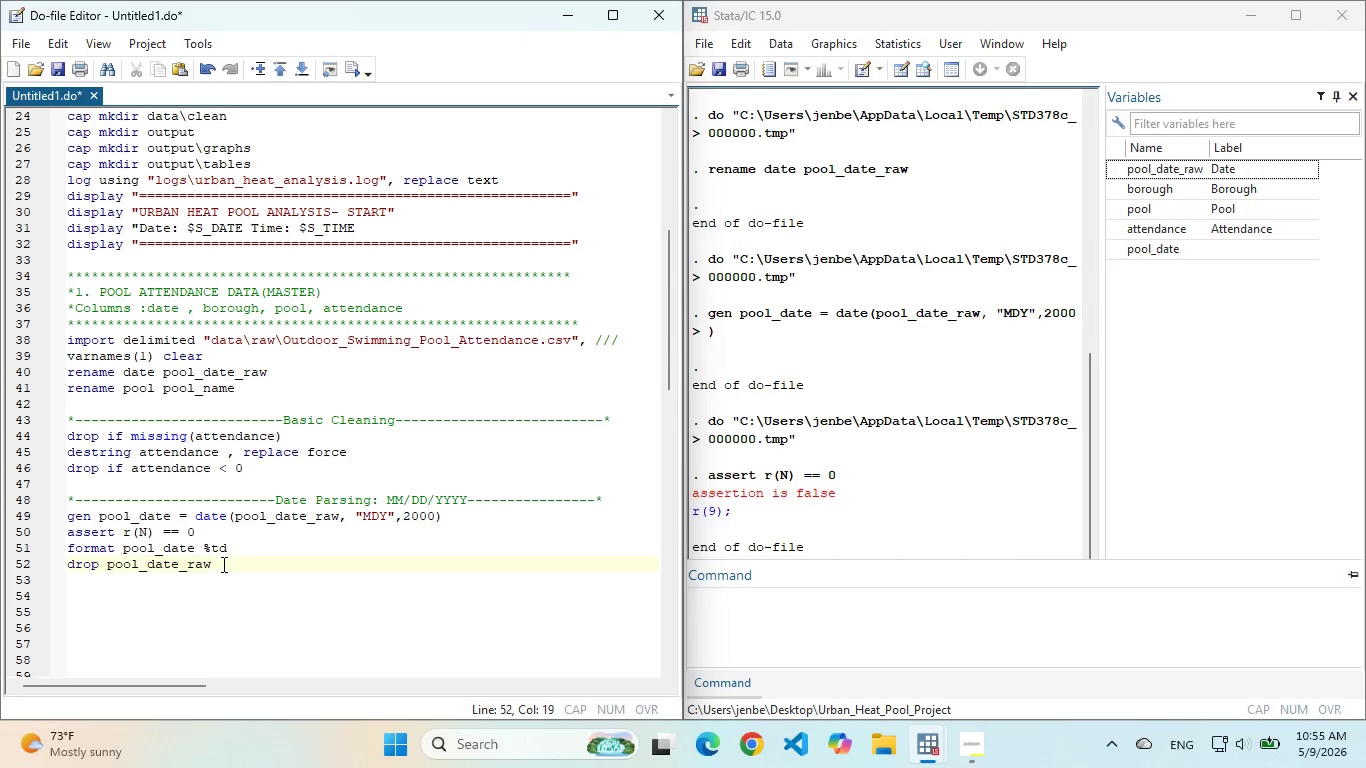 
left_click([253, 550])
 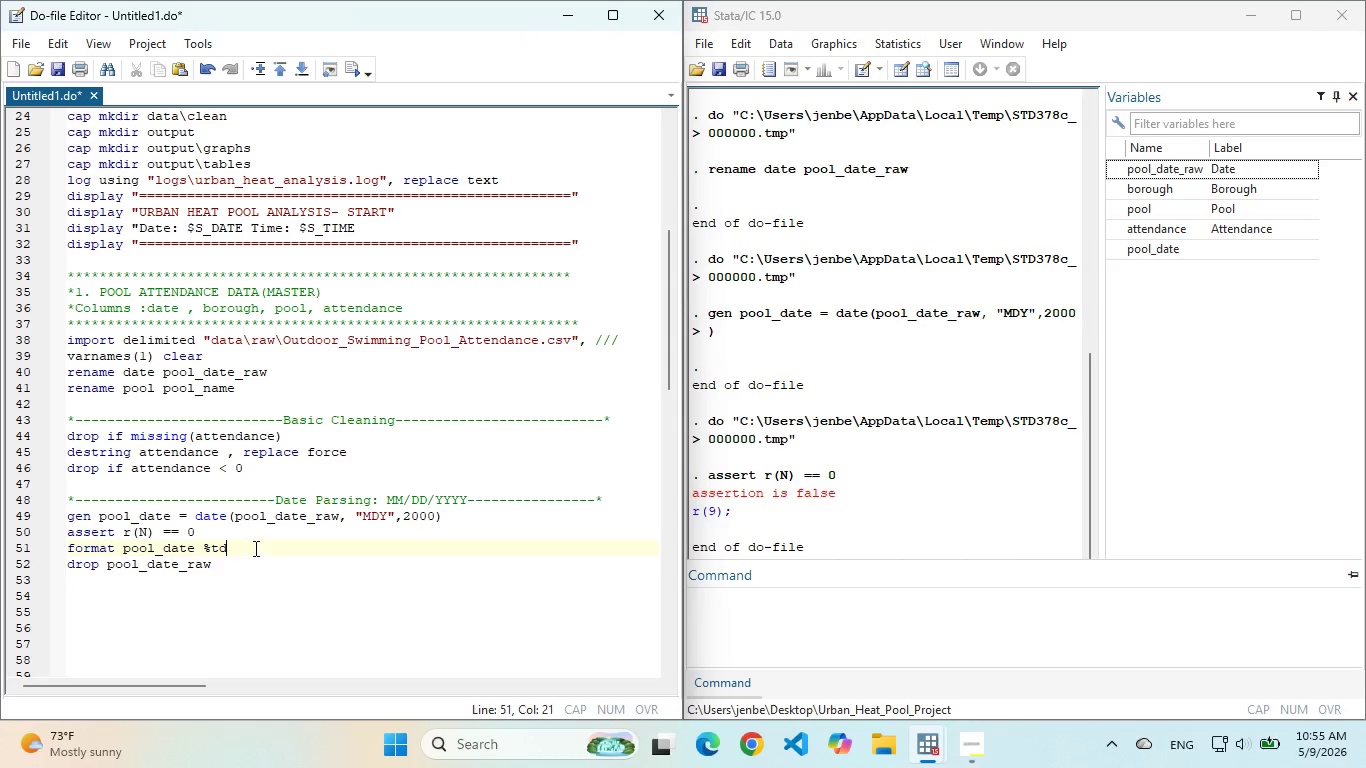 
key(Control+A)
 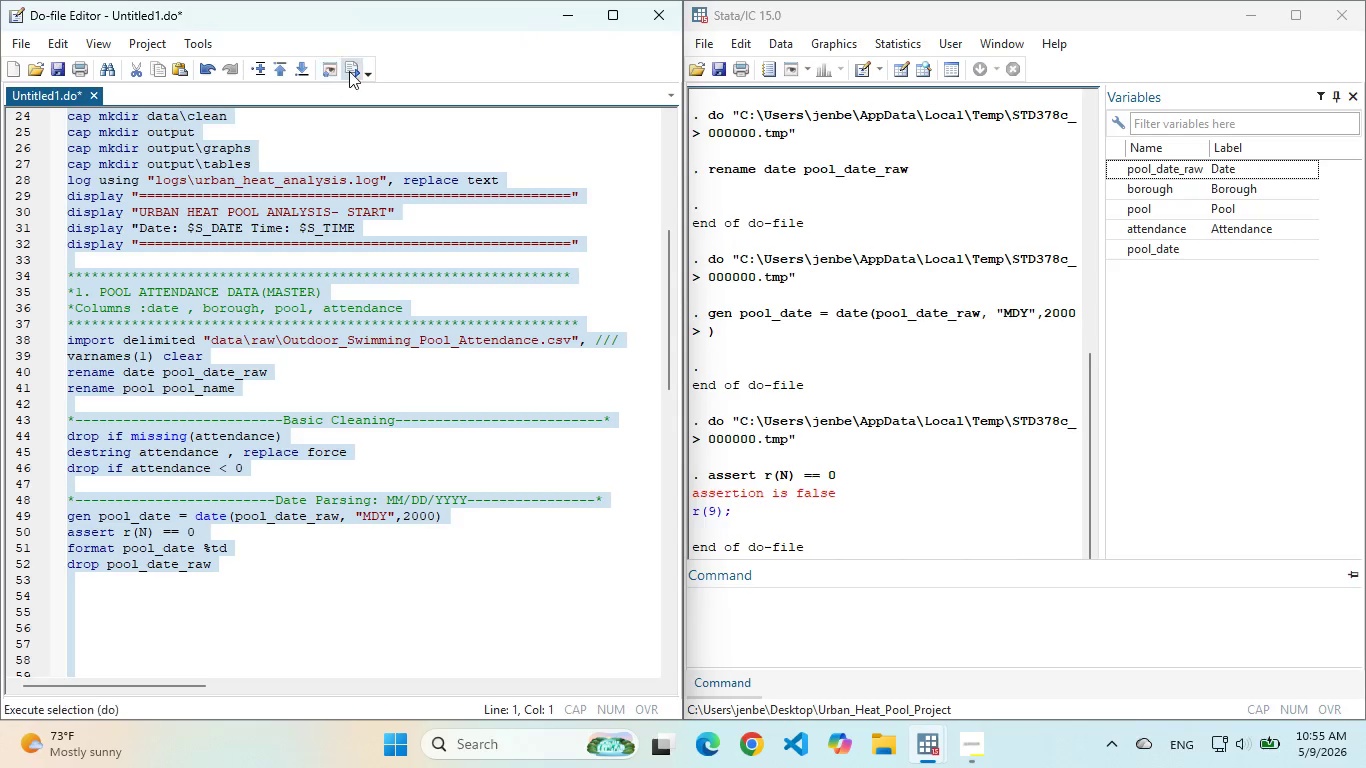 
left_click([351, 71])
 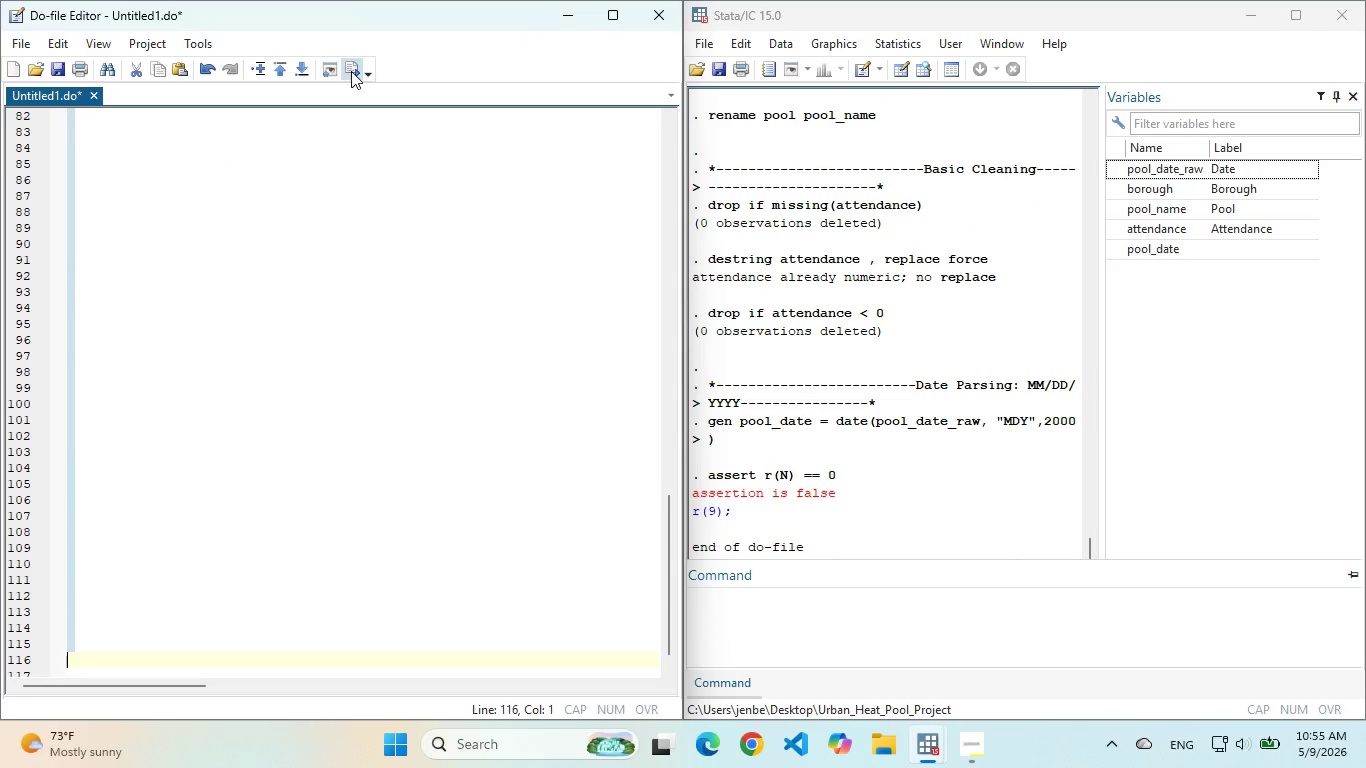 
scroll: coordinate [261, 222], scroll_direction: up, amount: 17.0
 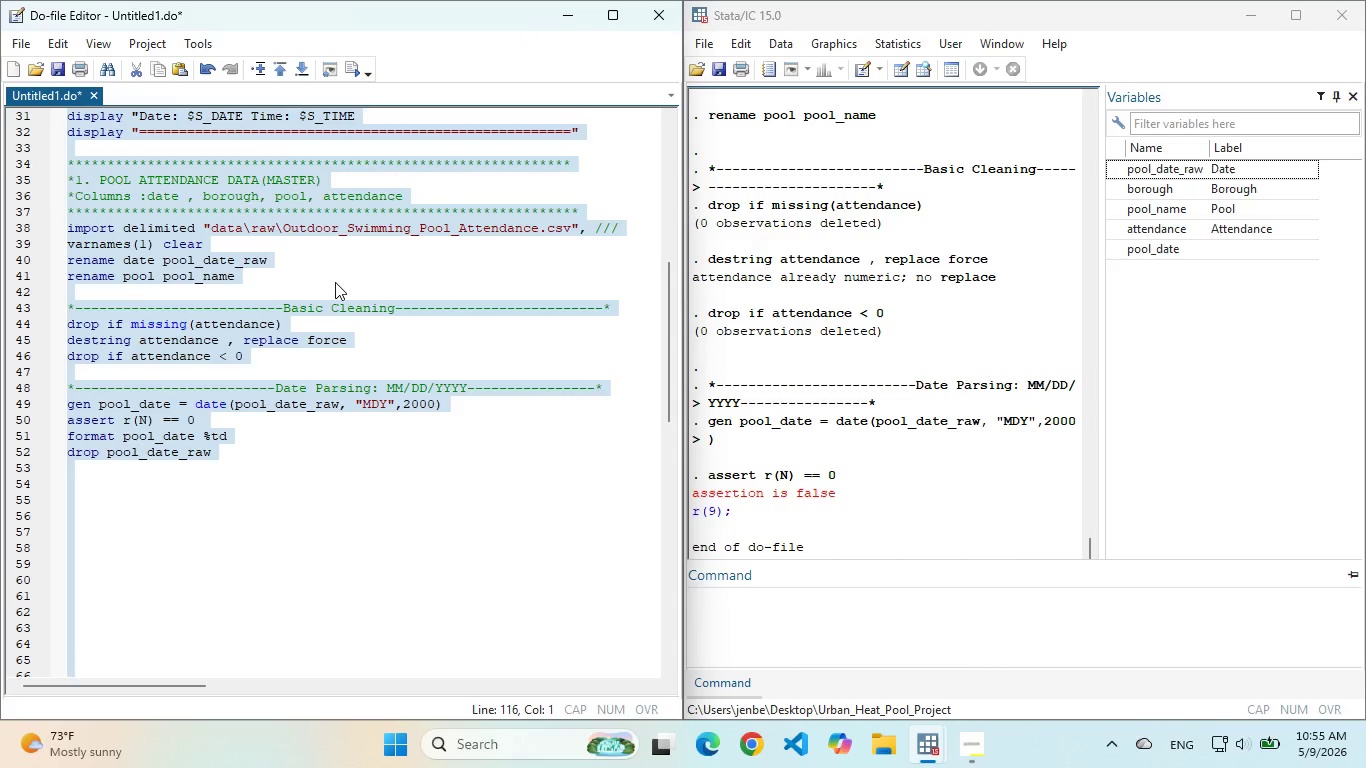 
left_click([335, 282])
 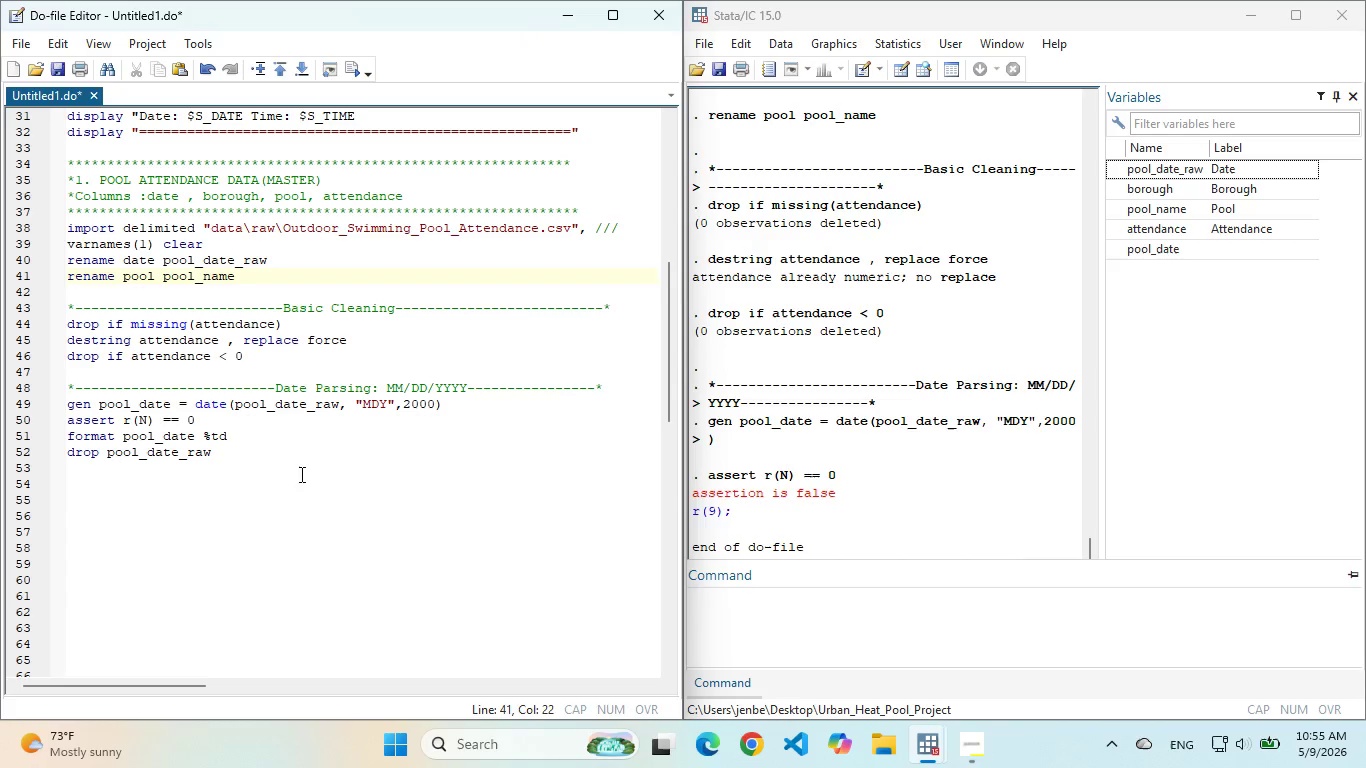 
left_click([270, 442])
 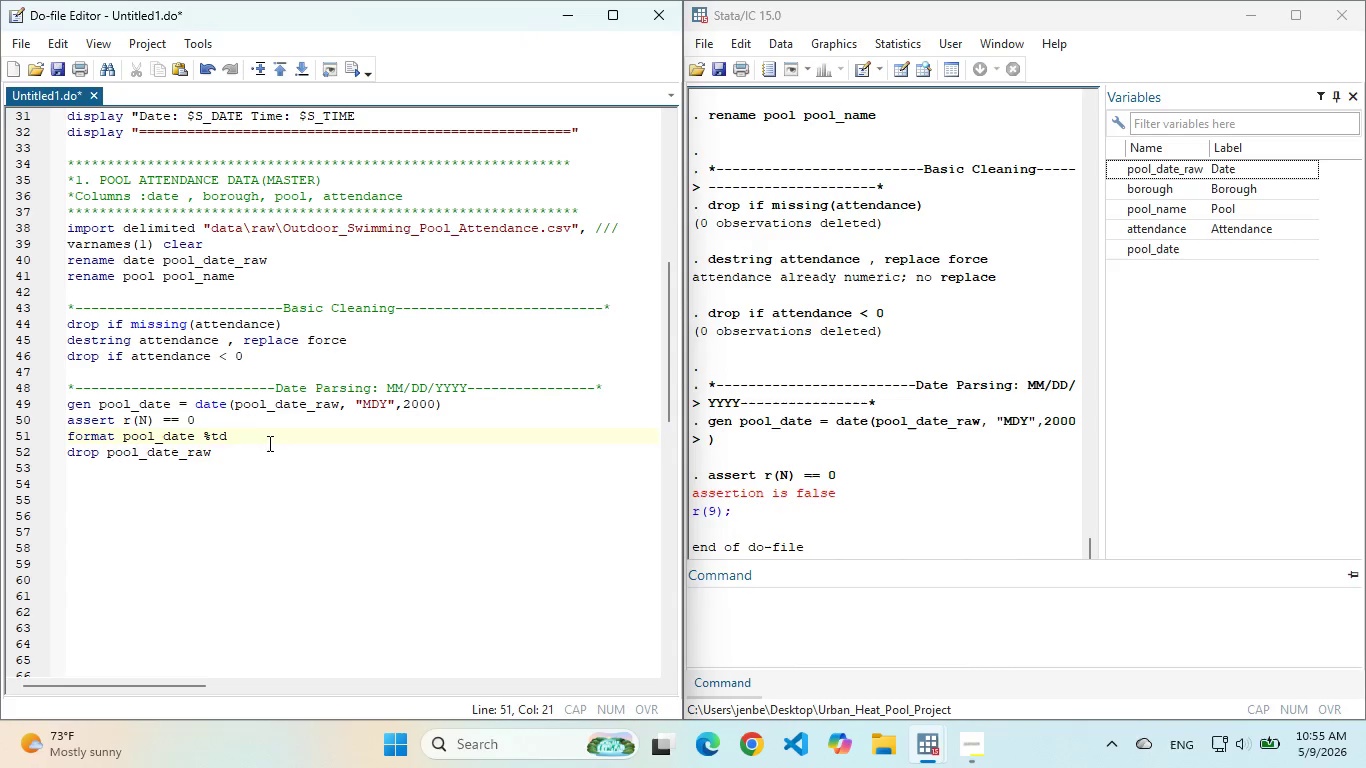 
left_click([255, 451])
 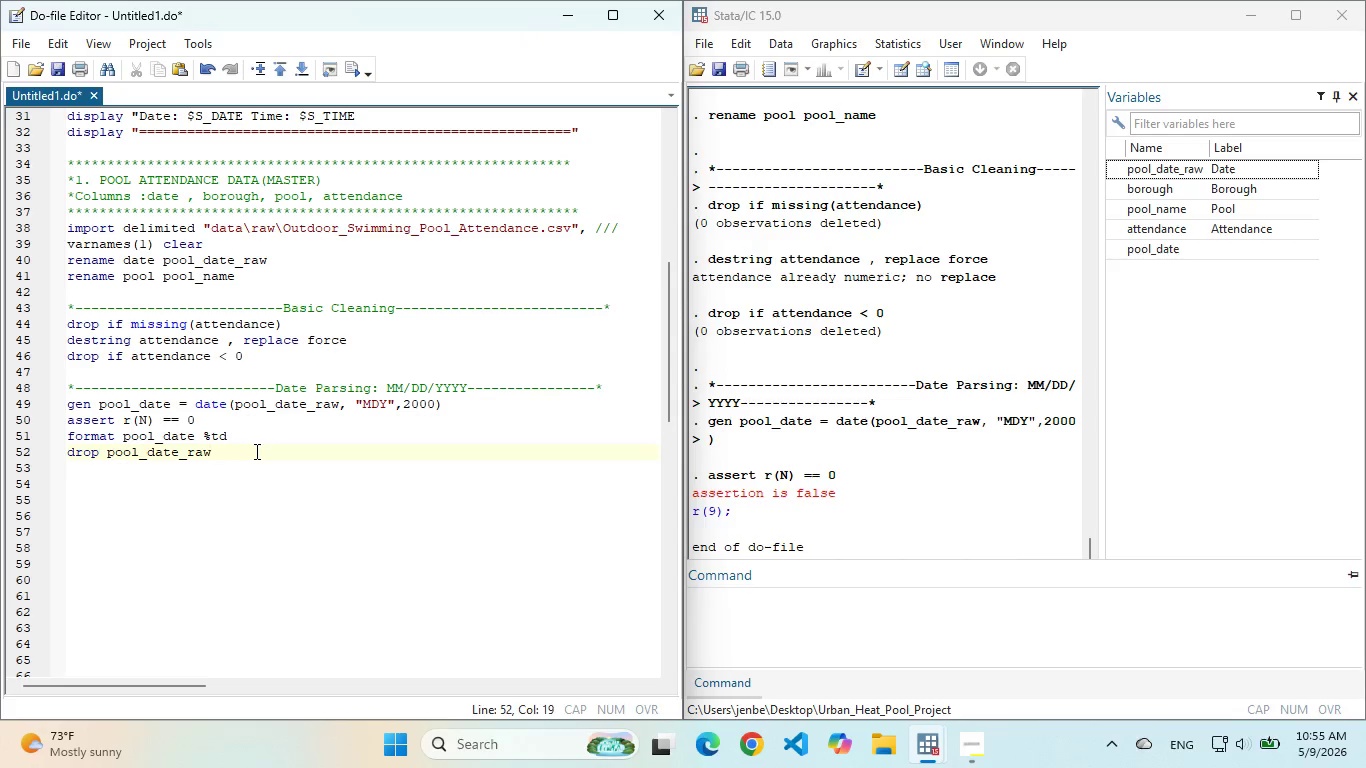 
key(Enter)
 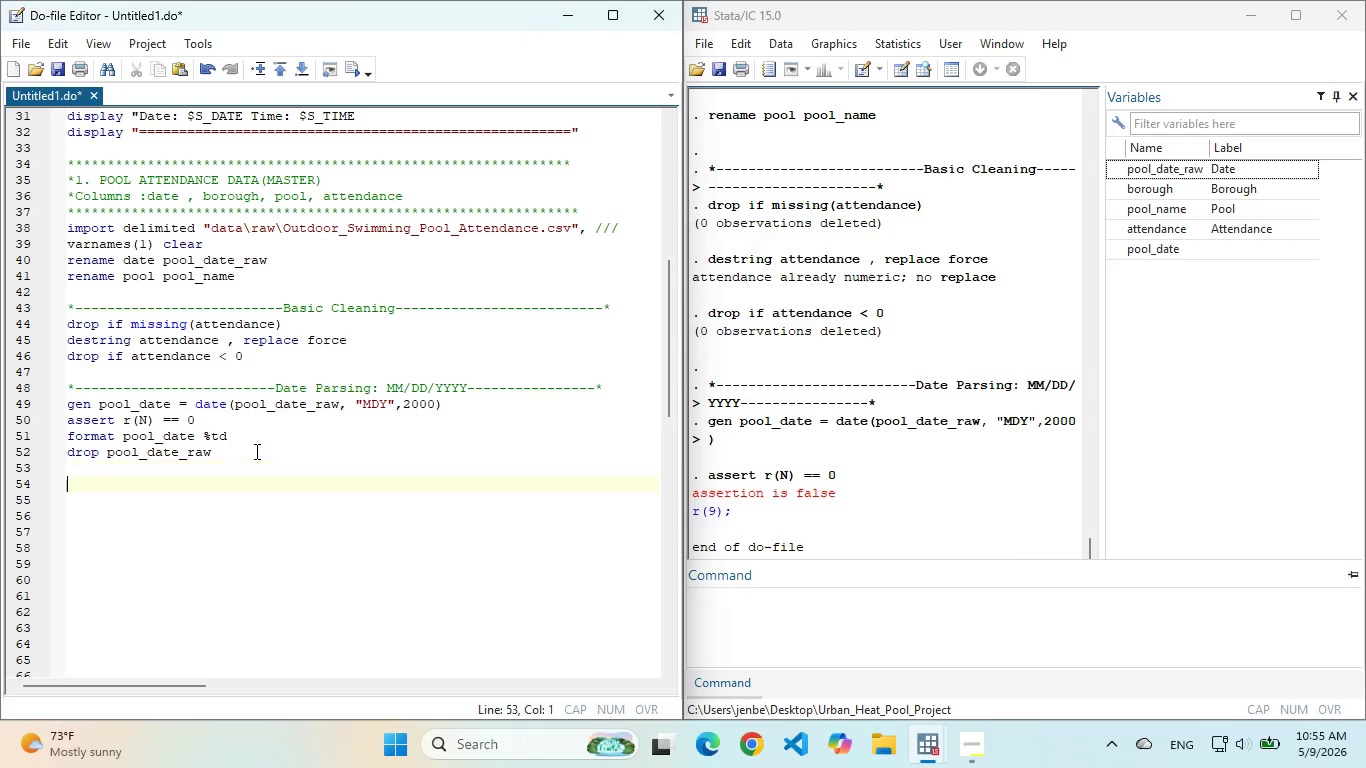 
key(Enter)
 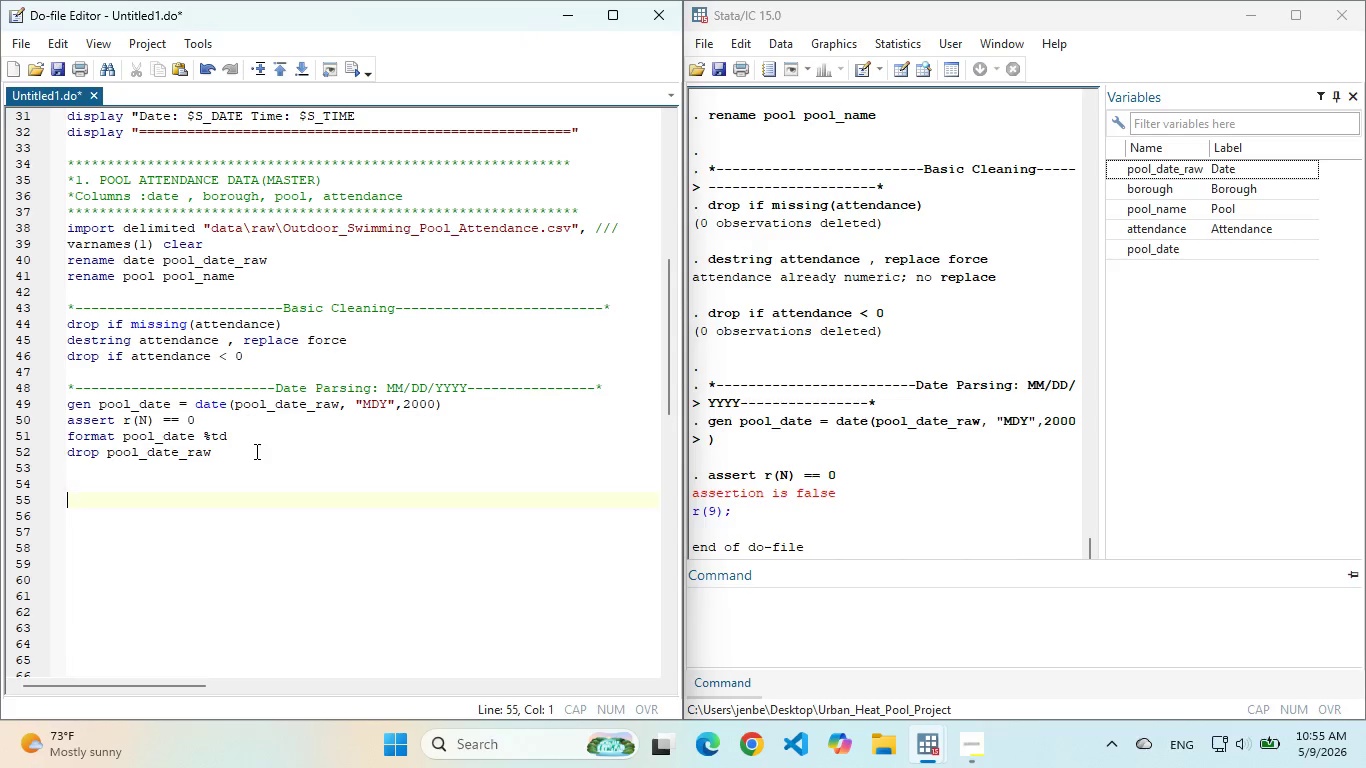 
hold_key(key=Enter, duration=0.89)
 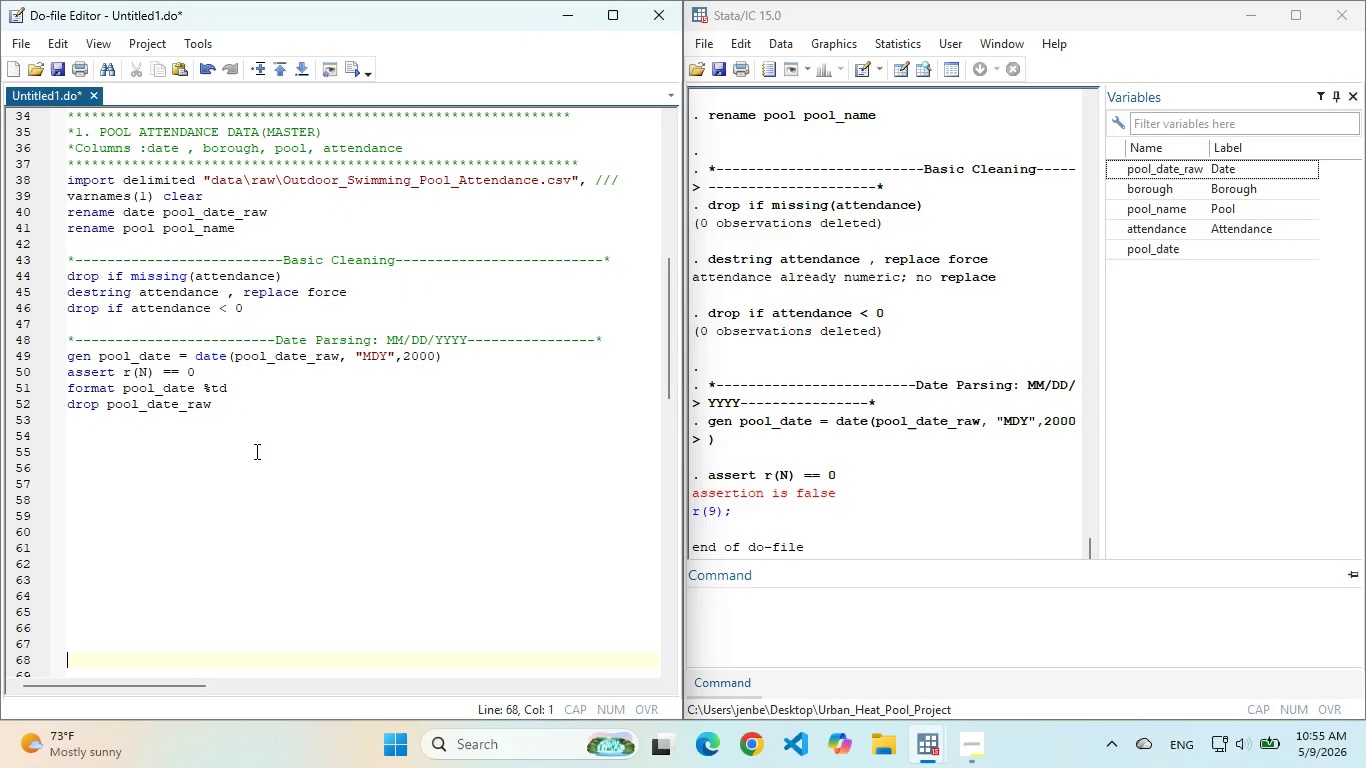 
key(Enter)
 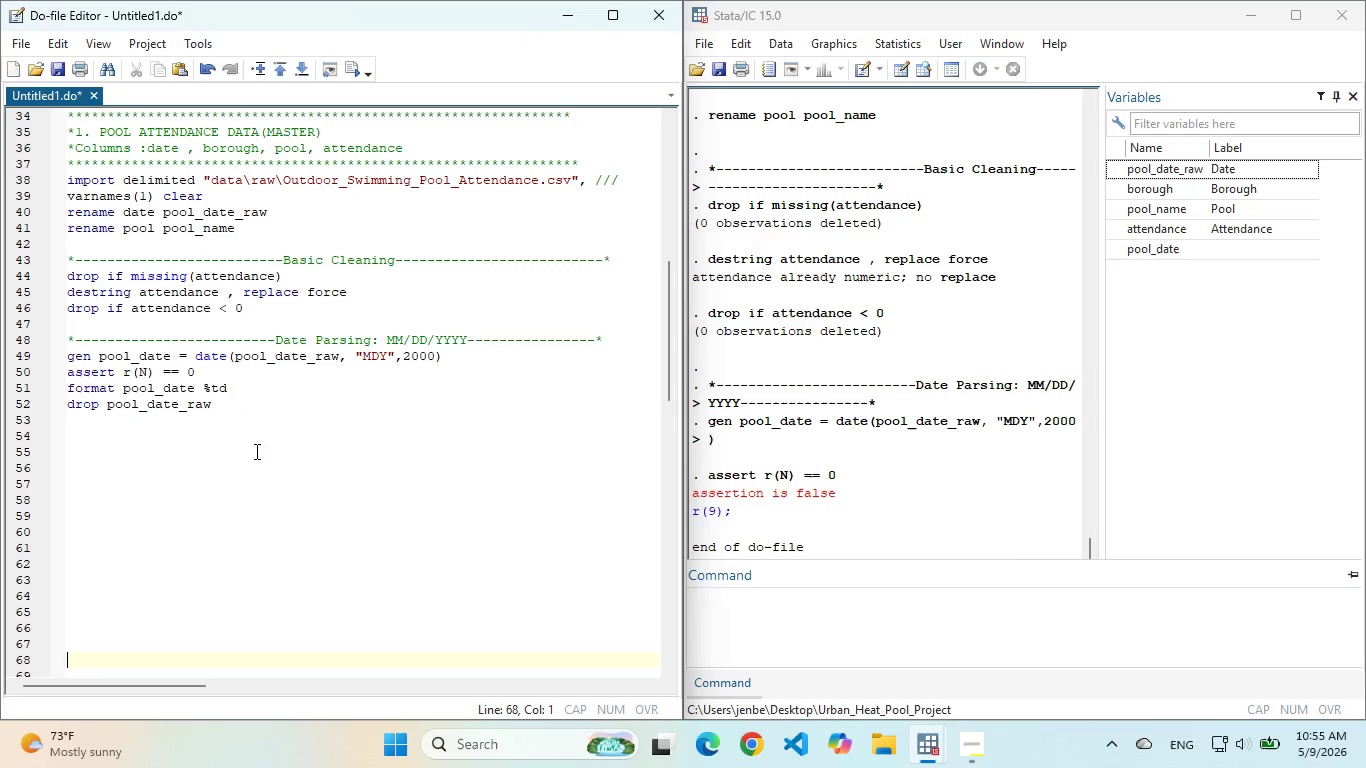 
key(Enter)
 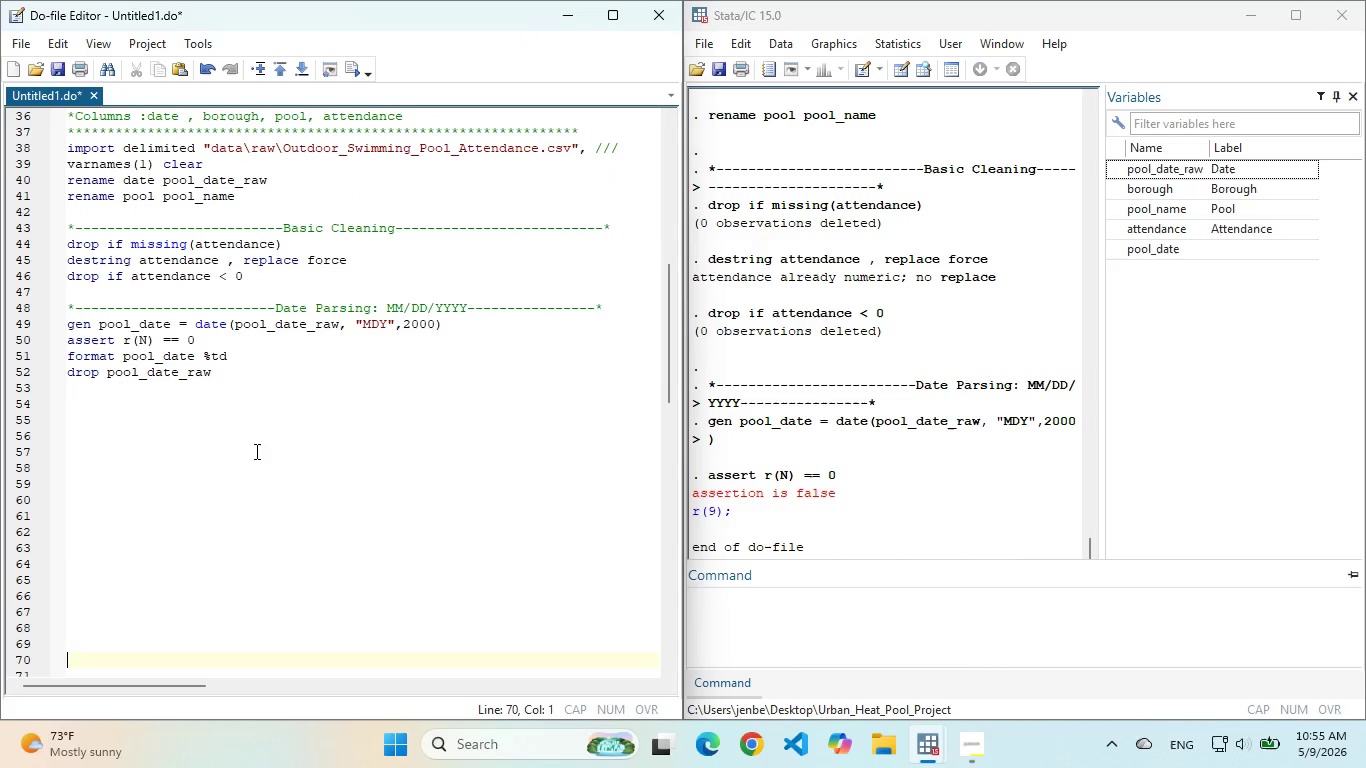 
key(Enter)
 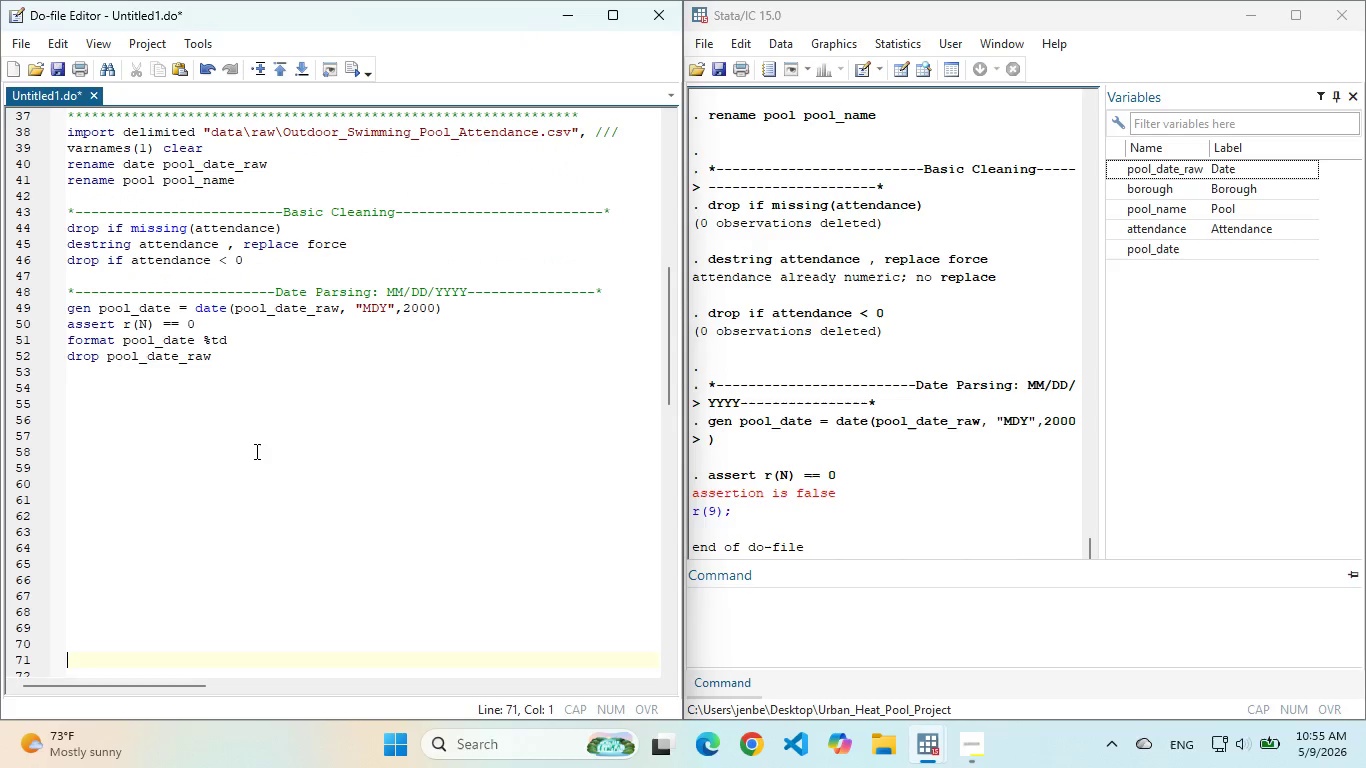 
key(Enter)
 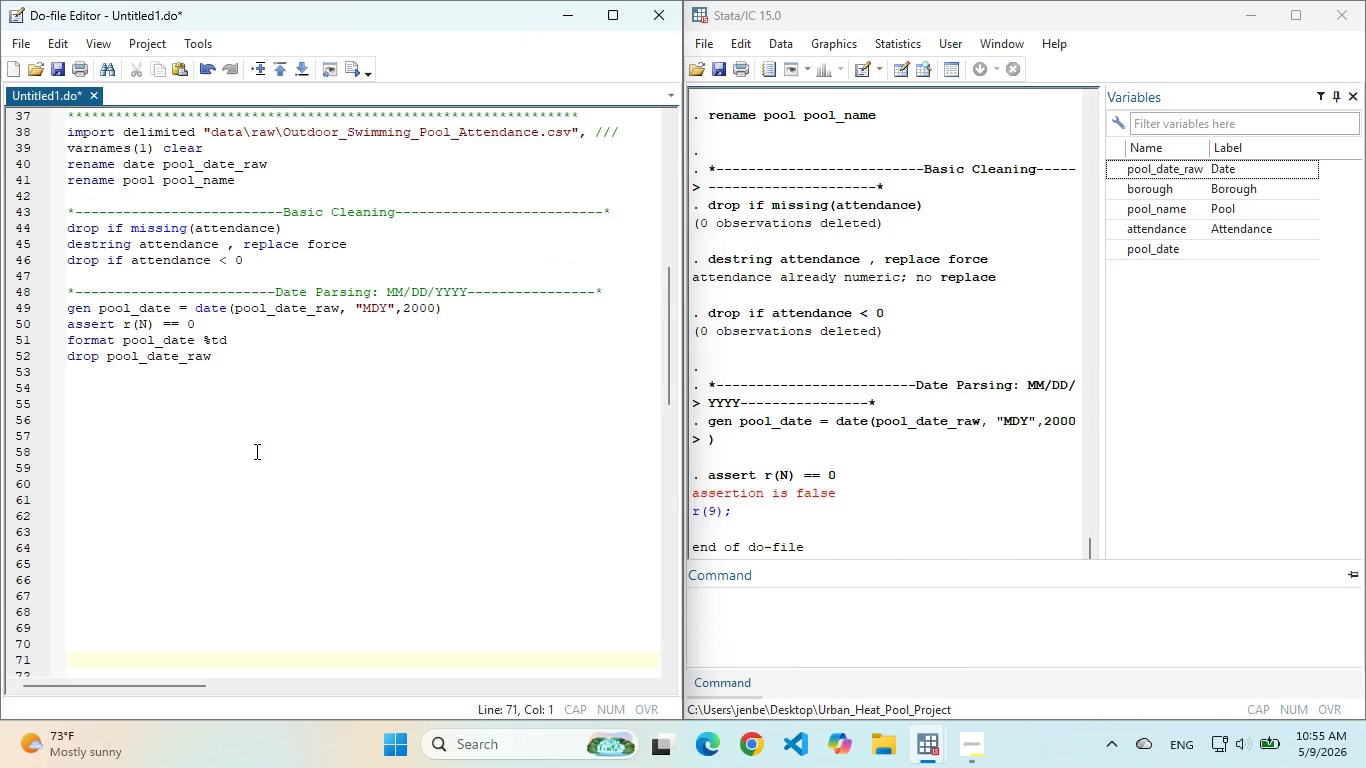 
scroll: coordinate [255, 451], scroll_direction: up, amount: 2.0
 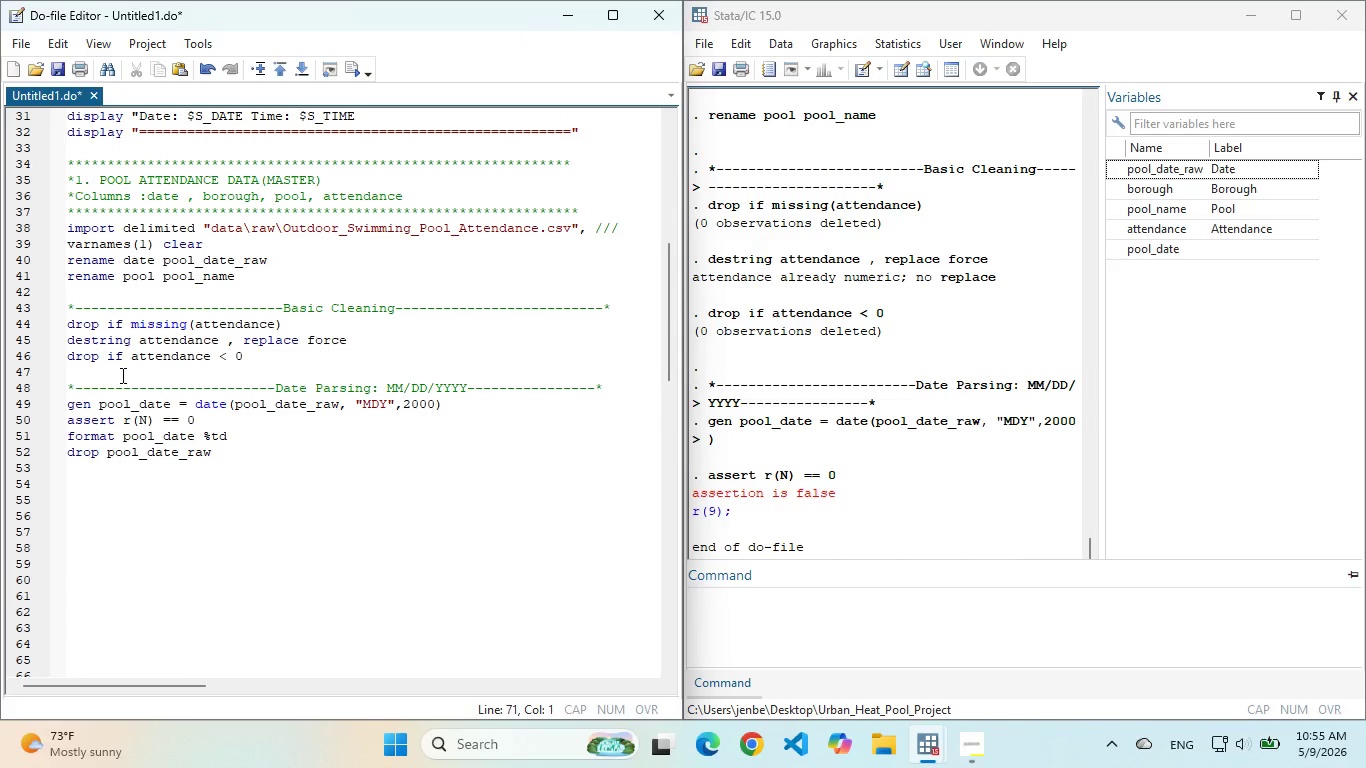 
left_click([121, 375])
 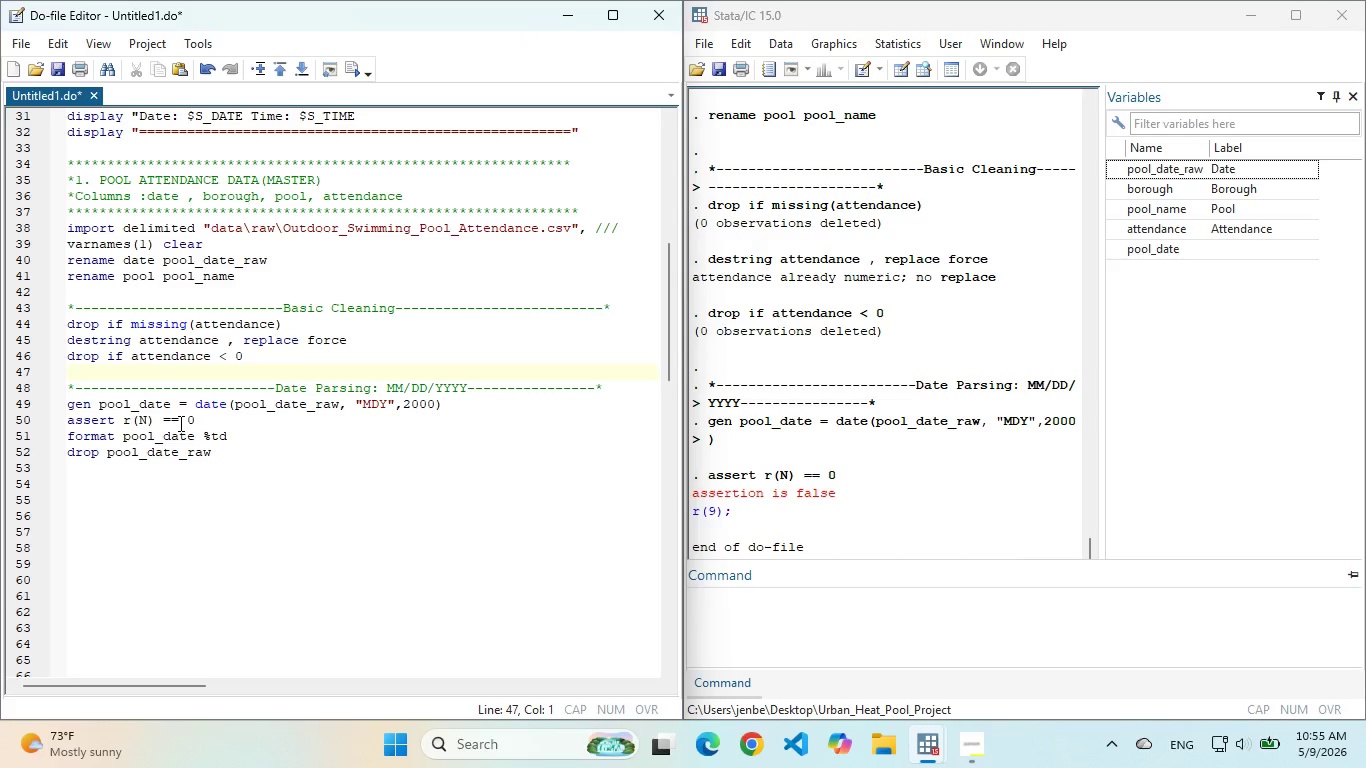 
scroll: coordinate [245, 429], scroll_direction: down, amount: 1.0
 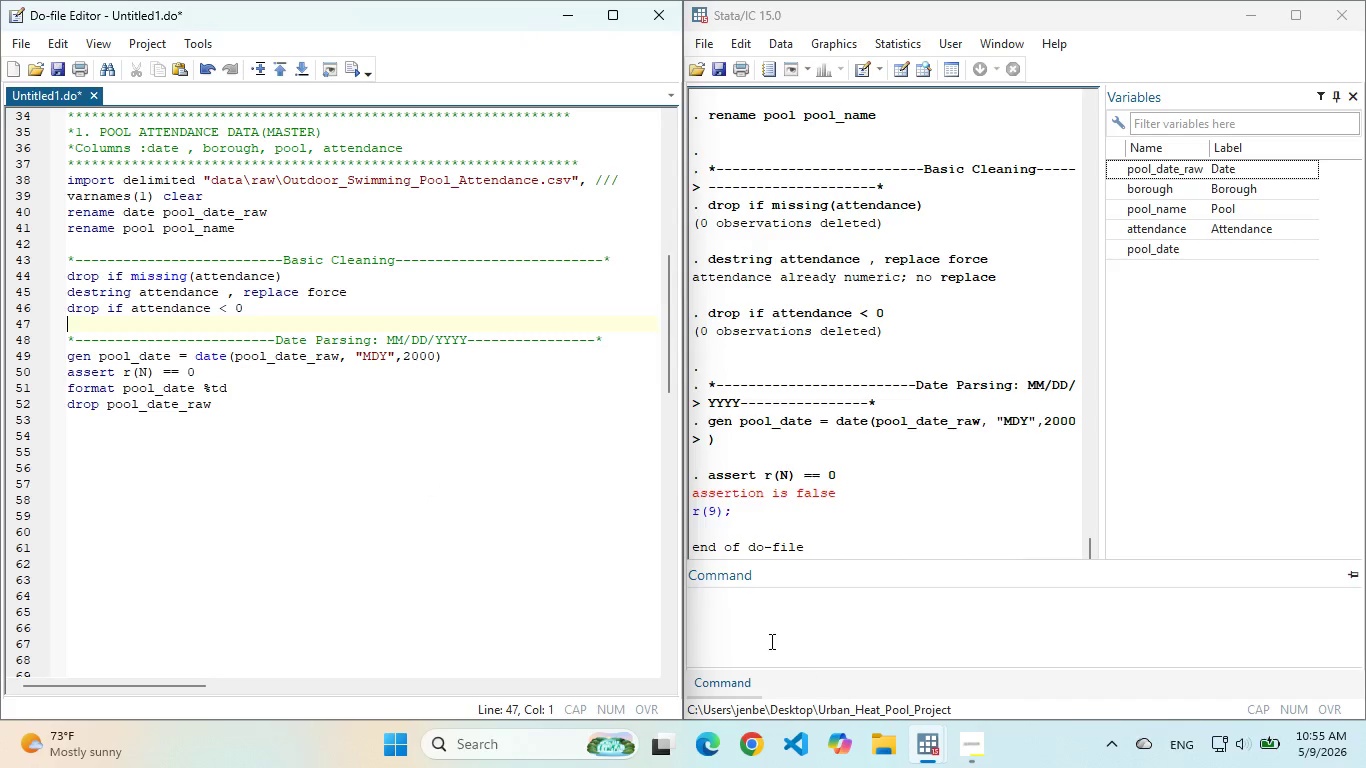 
left_click([763, 614])
 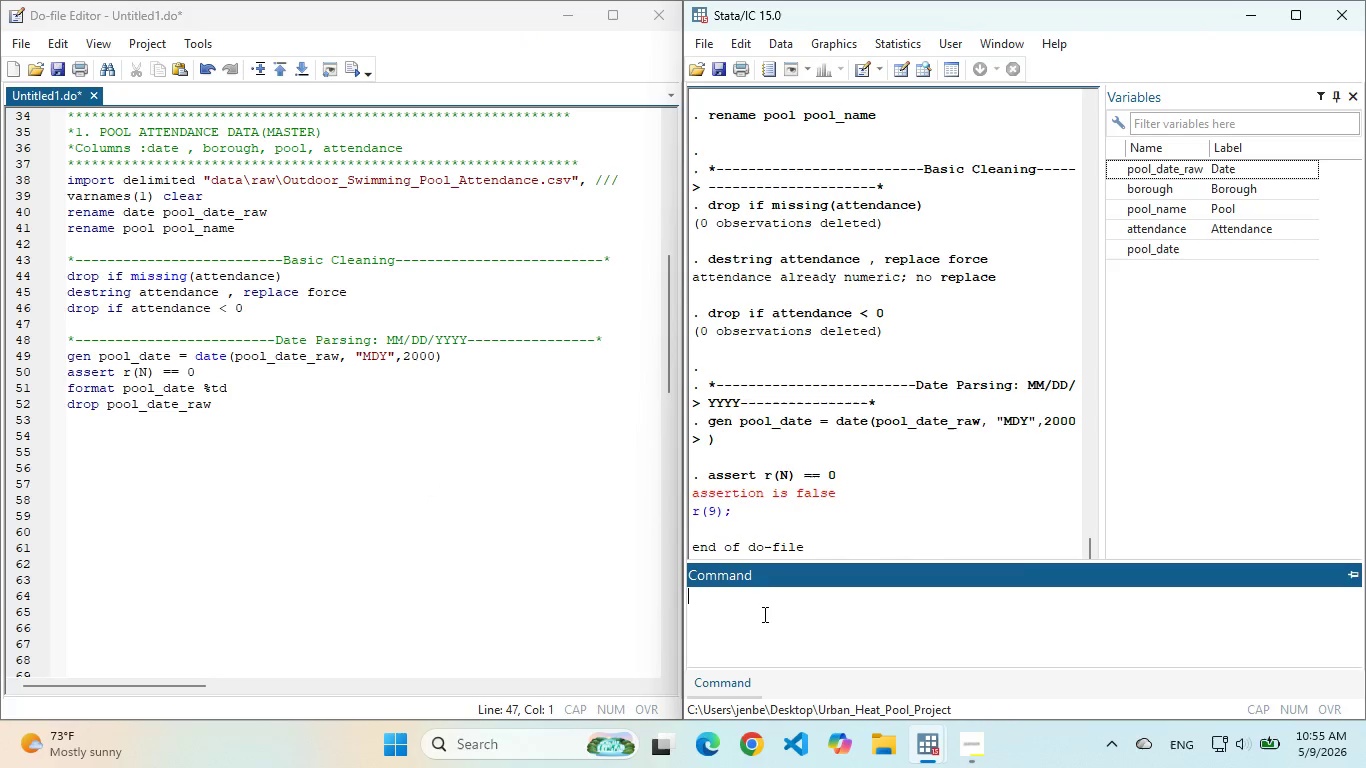 
type(cls)
 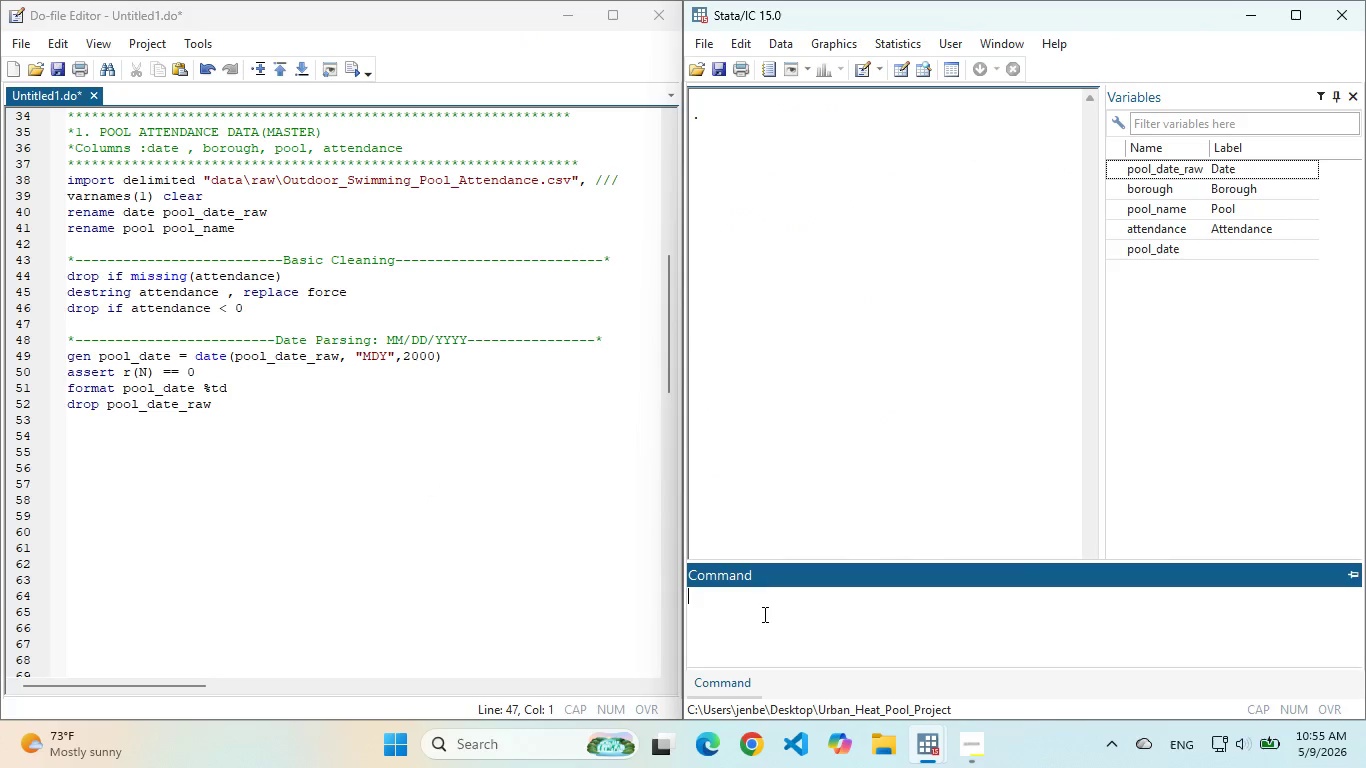 
key(Enter)
 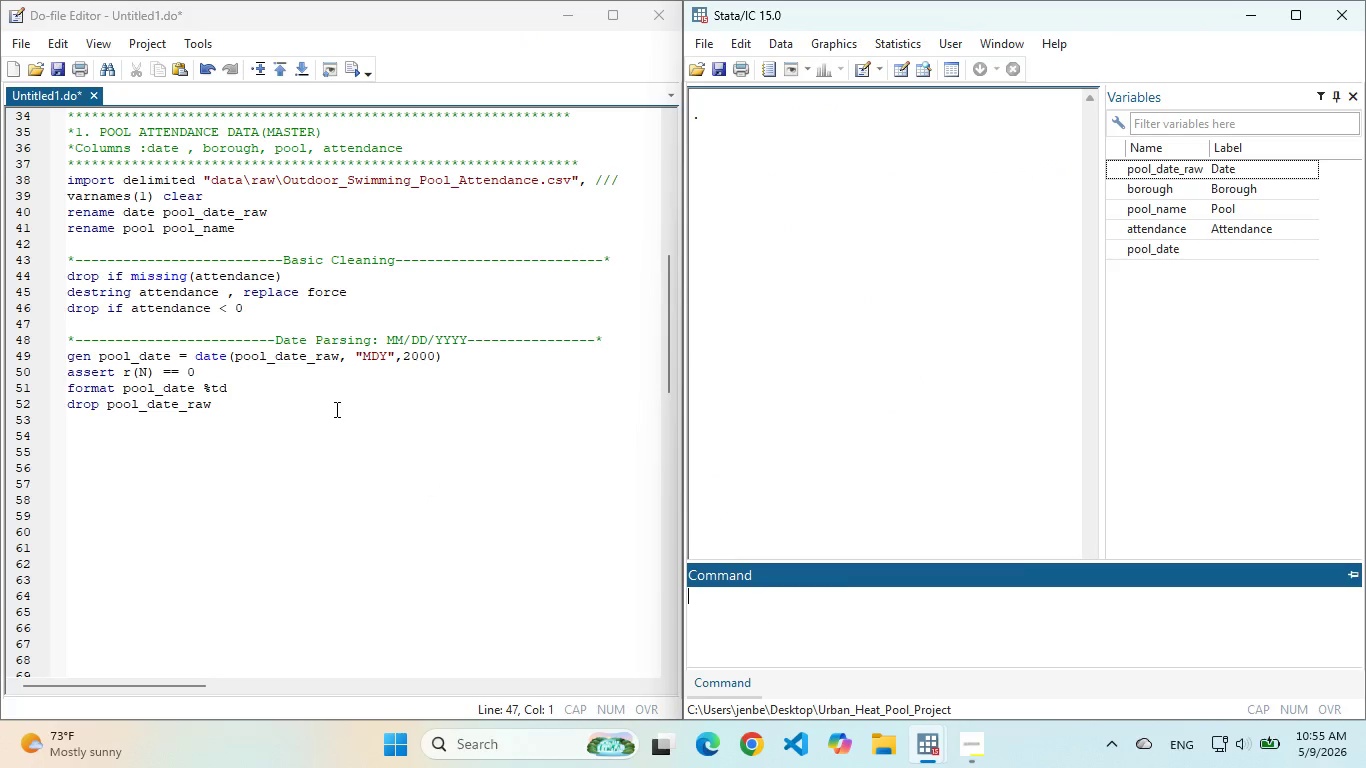 
left_click([335, 409])
 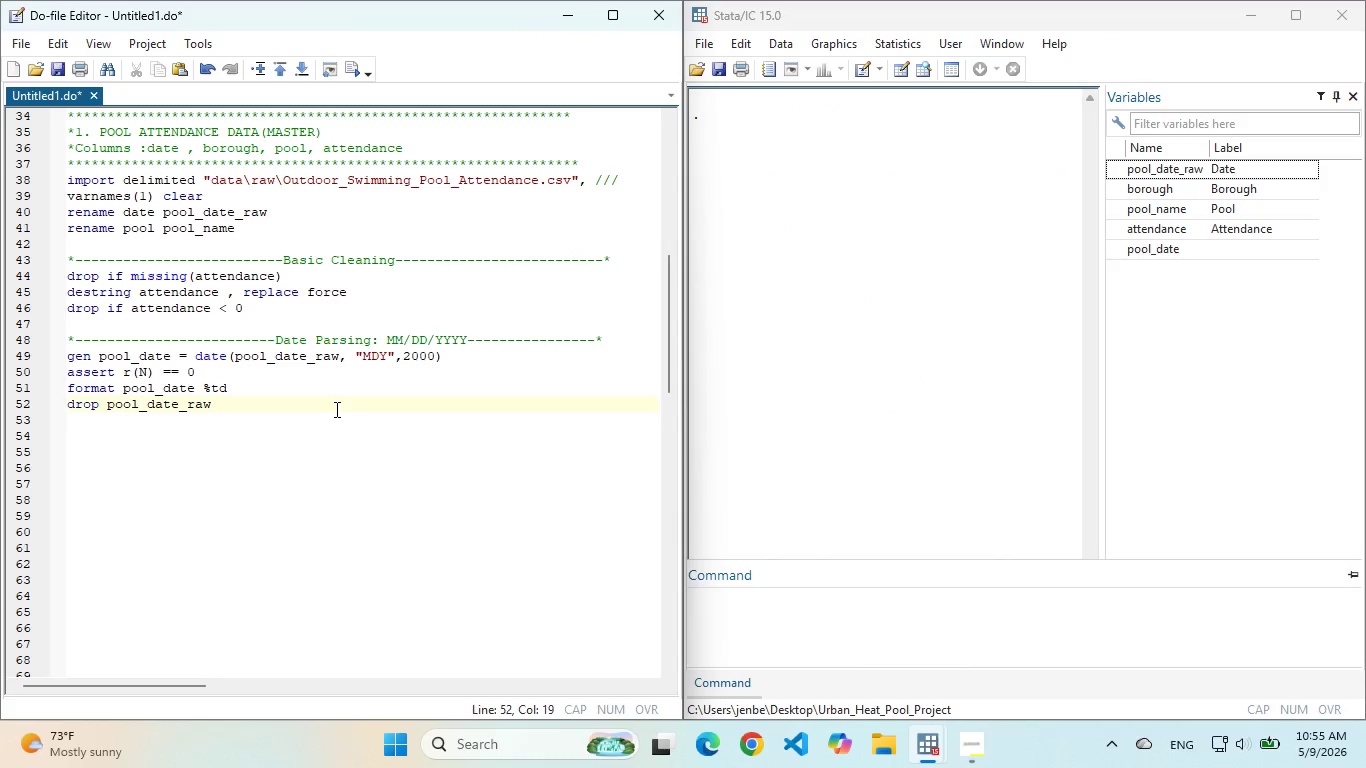 
key(Enter)
 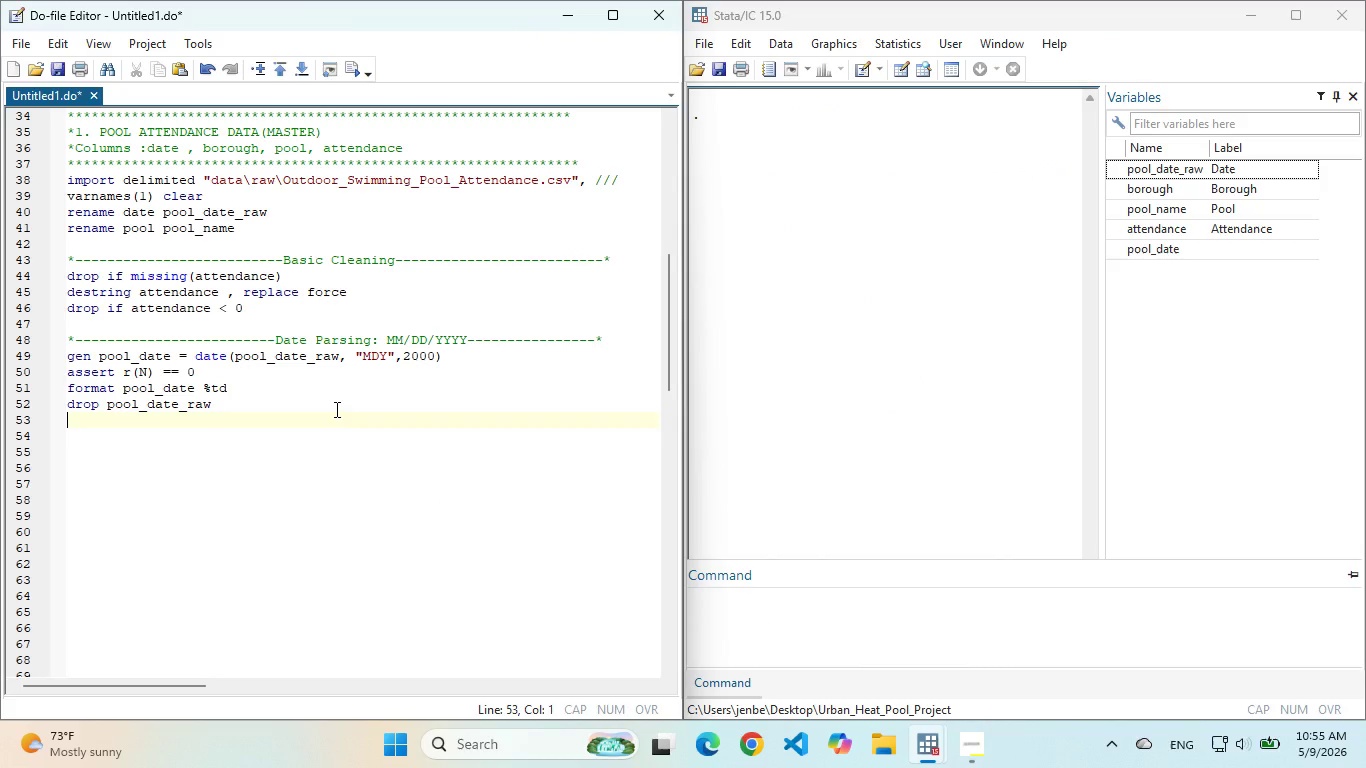 
key(Enter)
 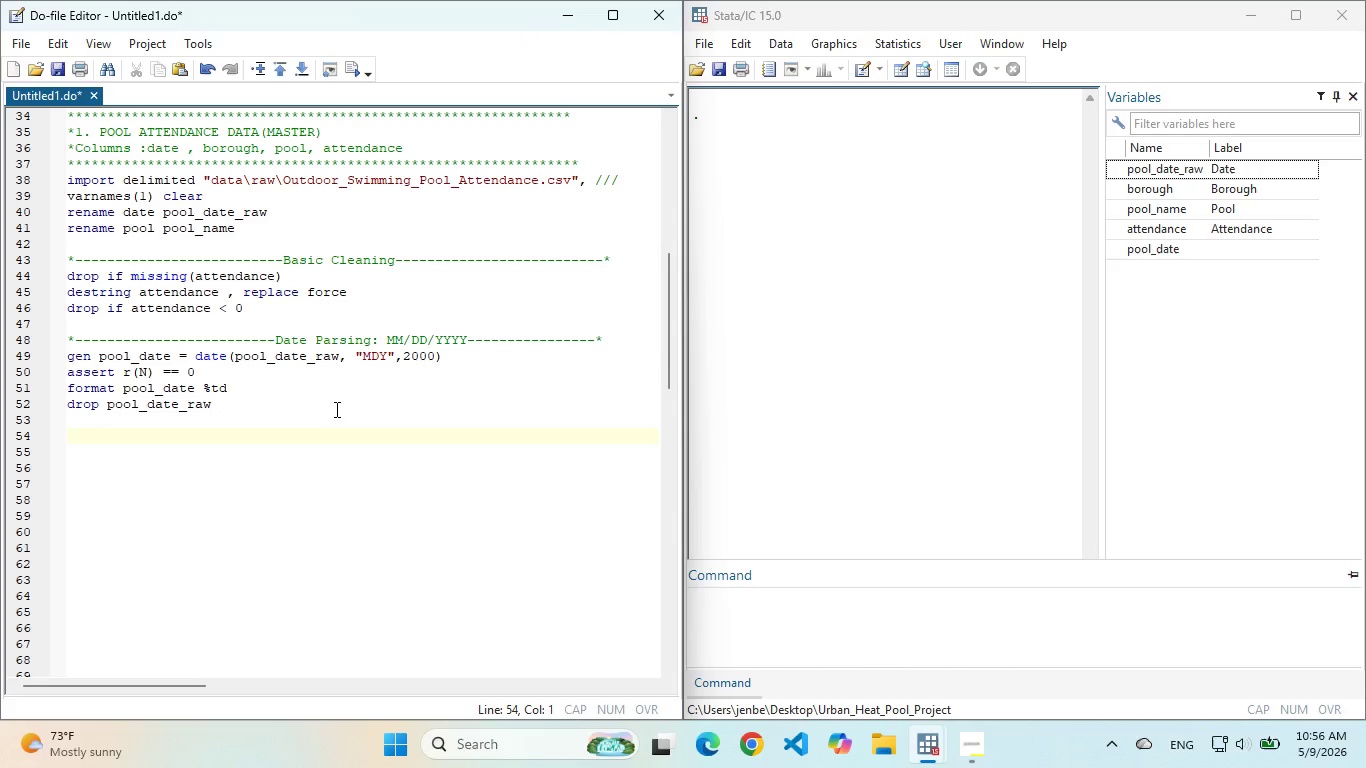 
key(Shift+8)
 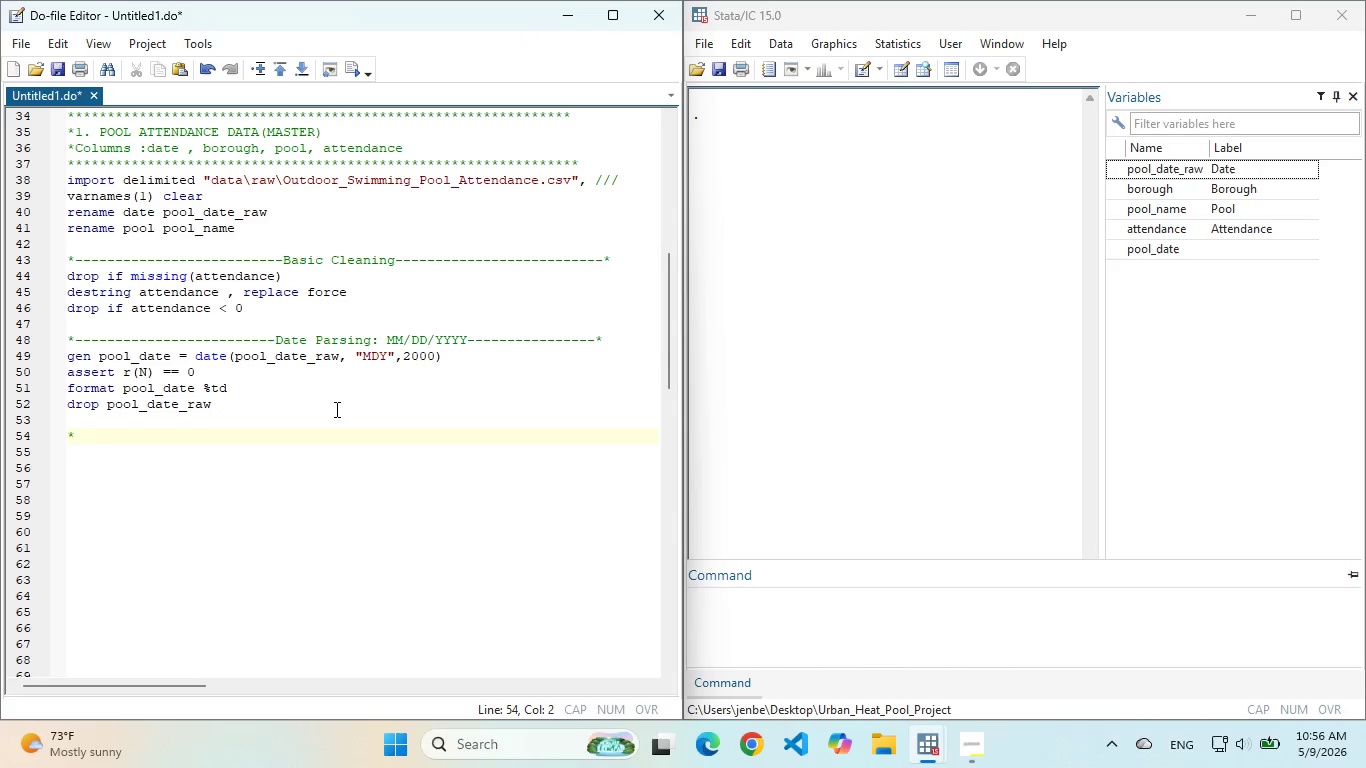 
key(Minus)
 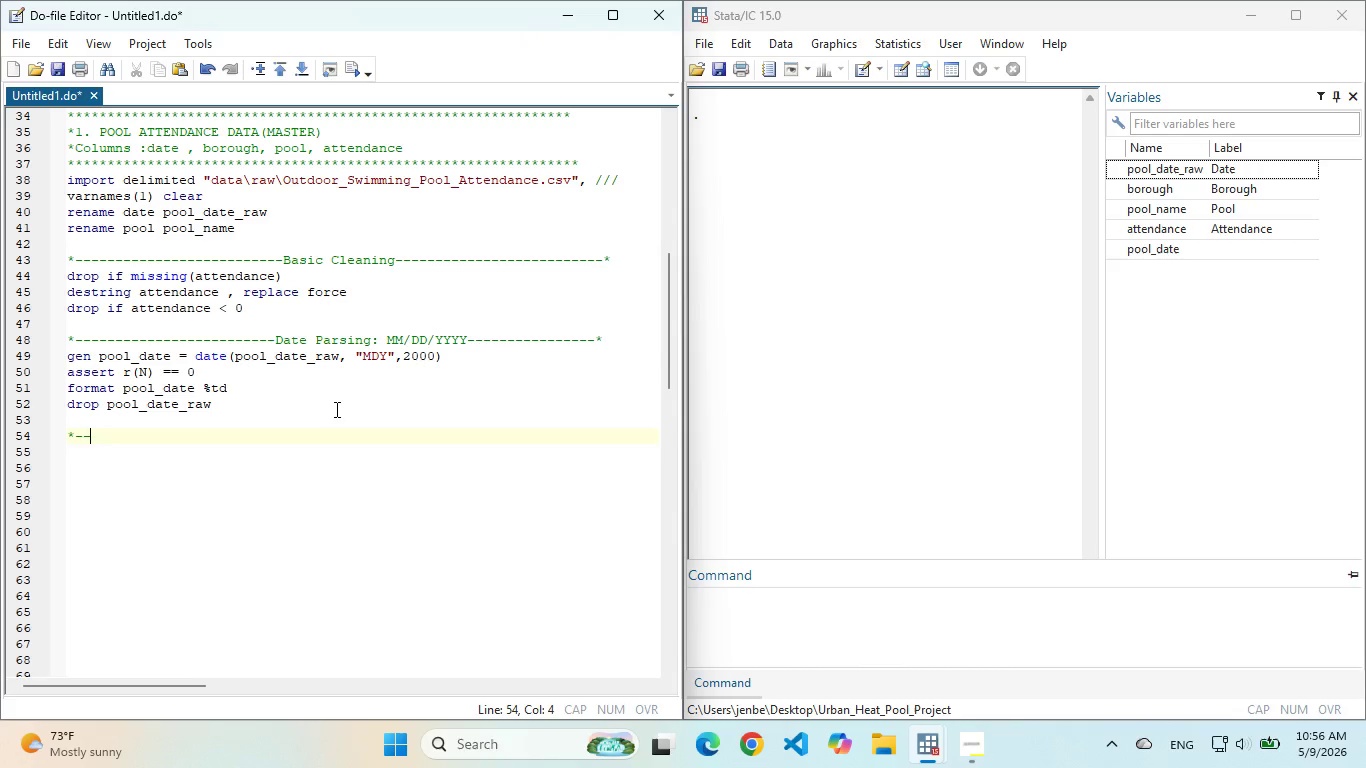 
key(Minus)
 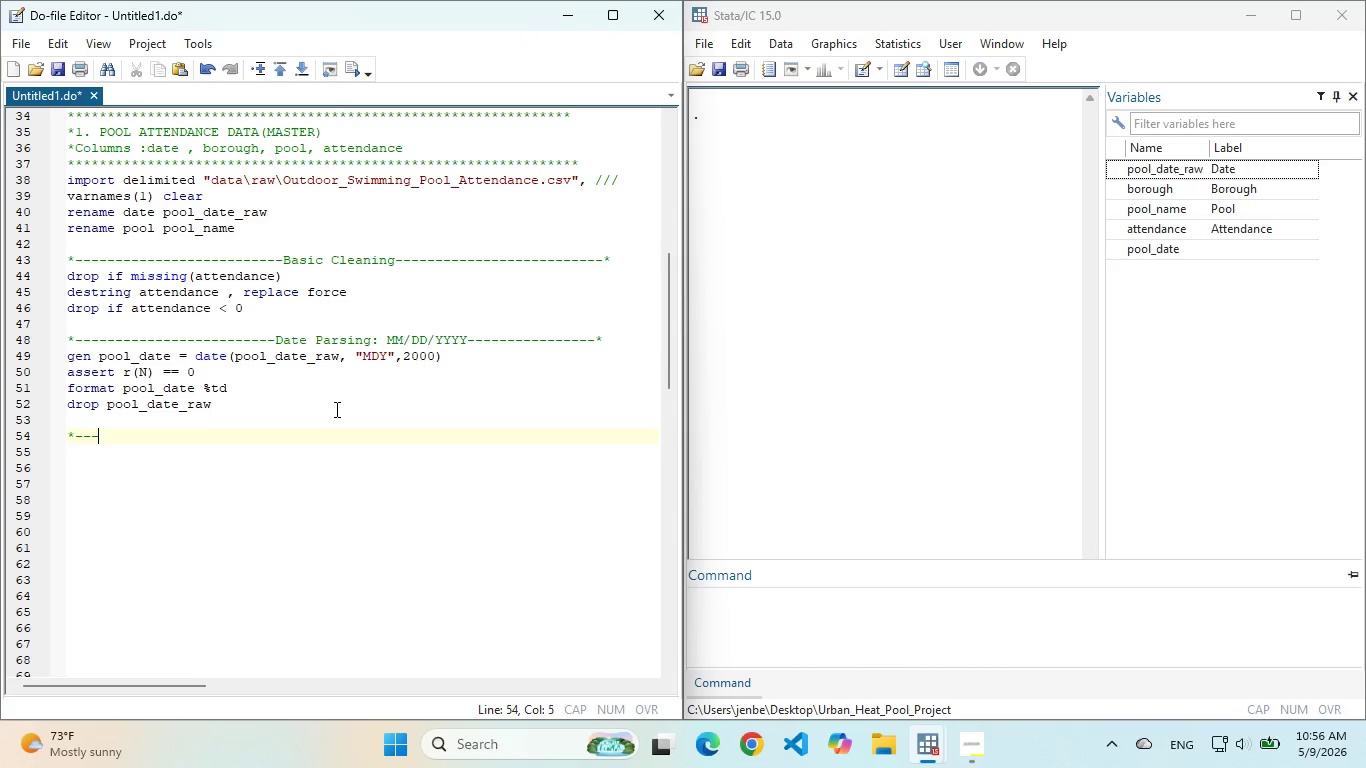 
key(Minus)
 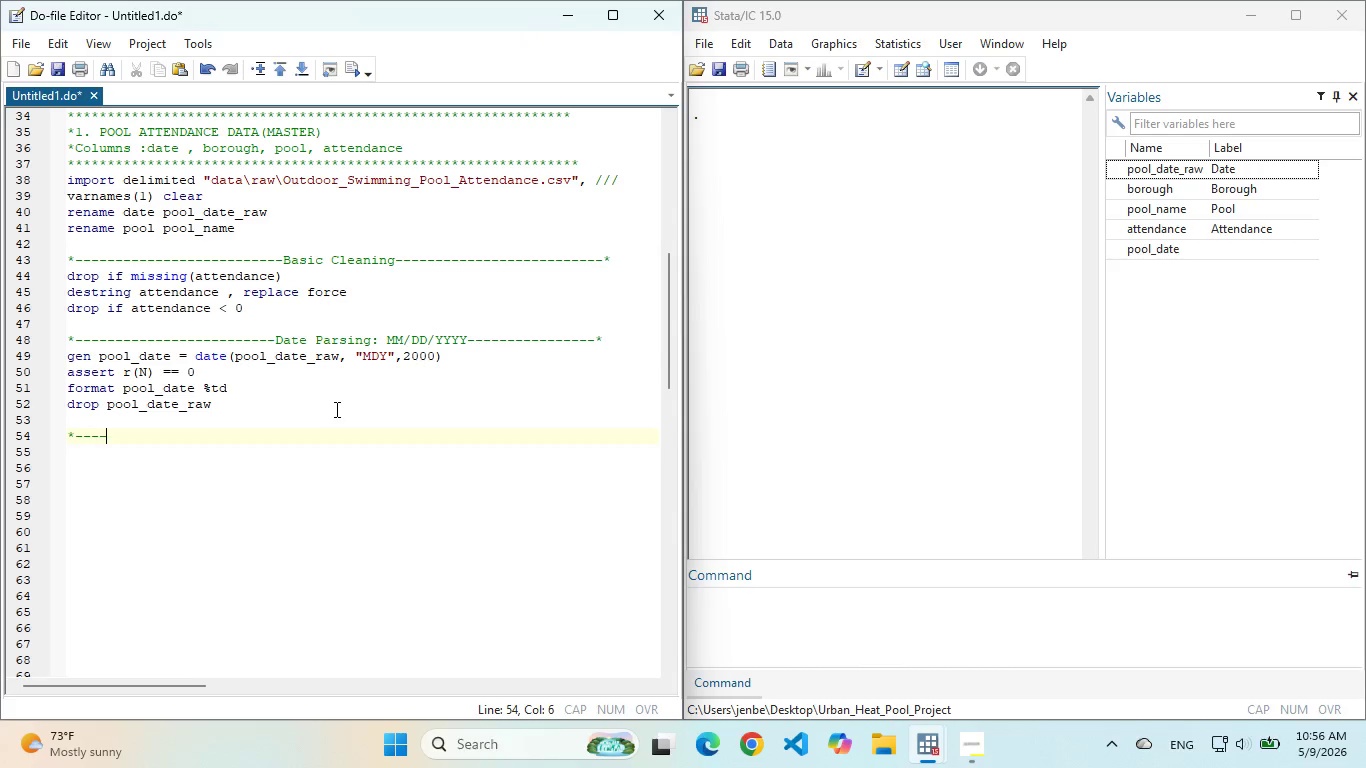 
key(Minus)
 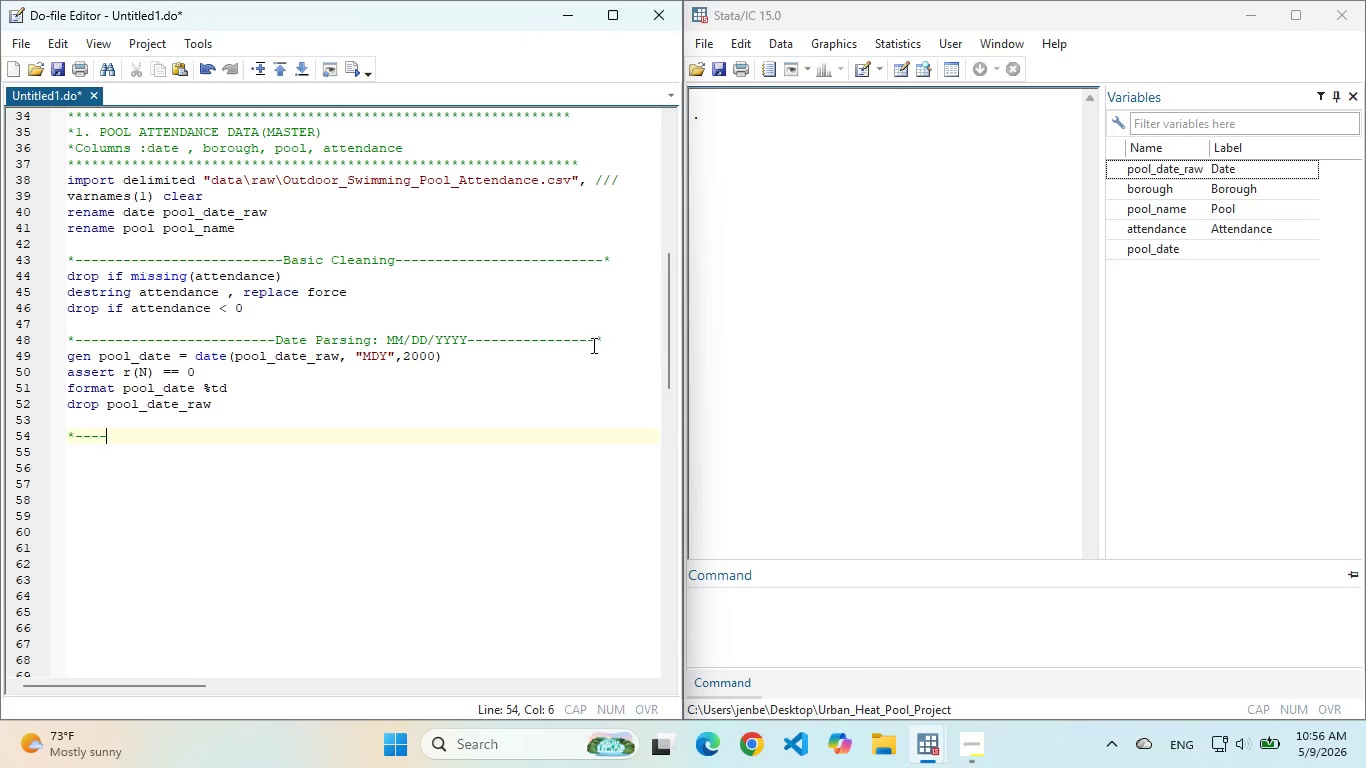 
left_click_drag(start_coordinate=[635, 340], to_coordinate=[62, 329])
 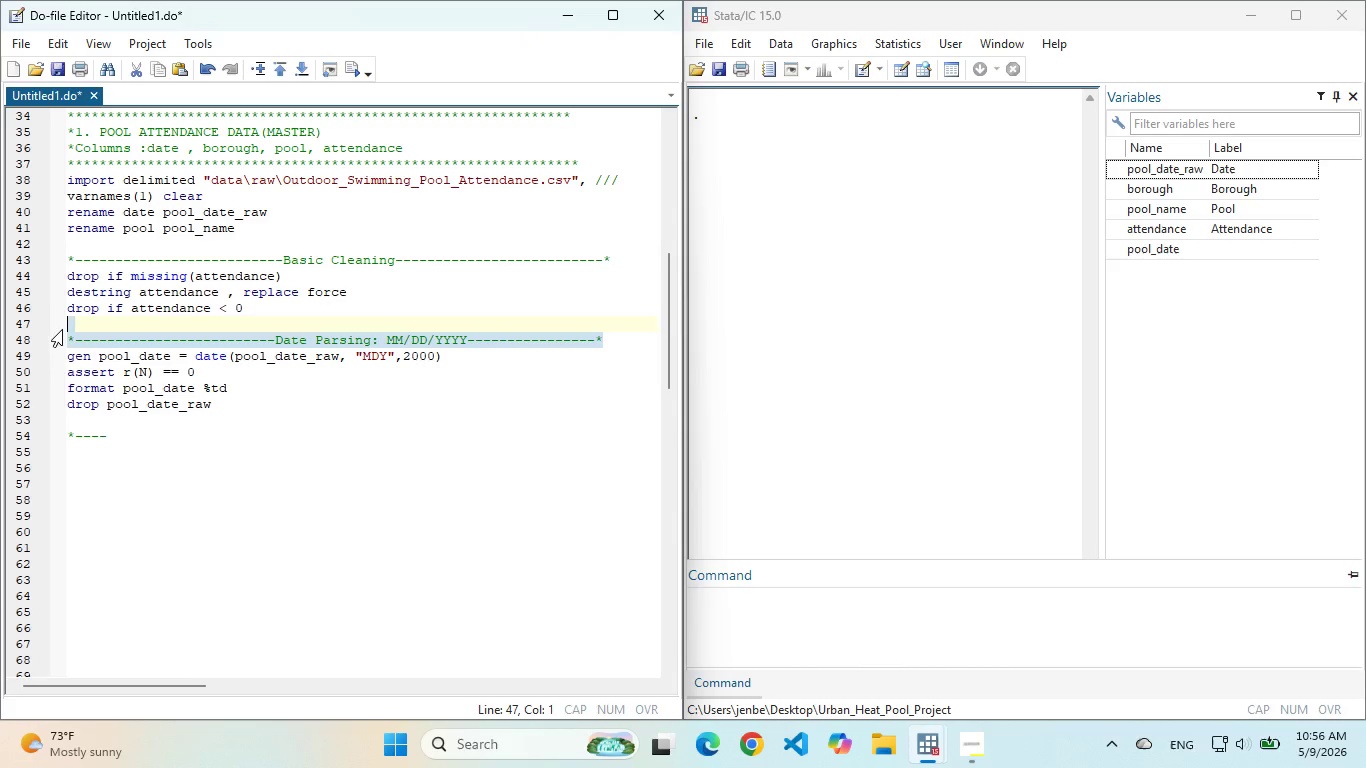 
key(Control+C)
 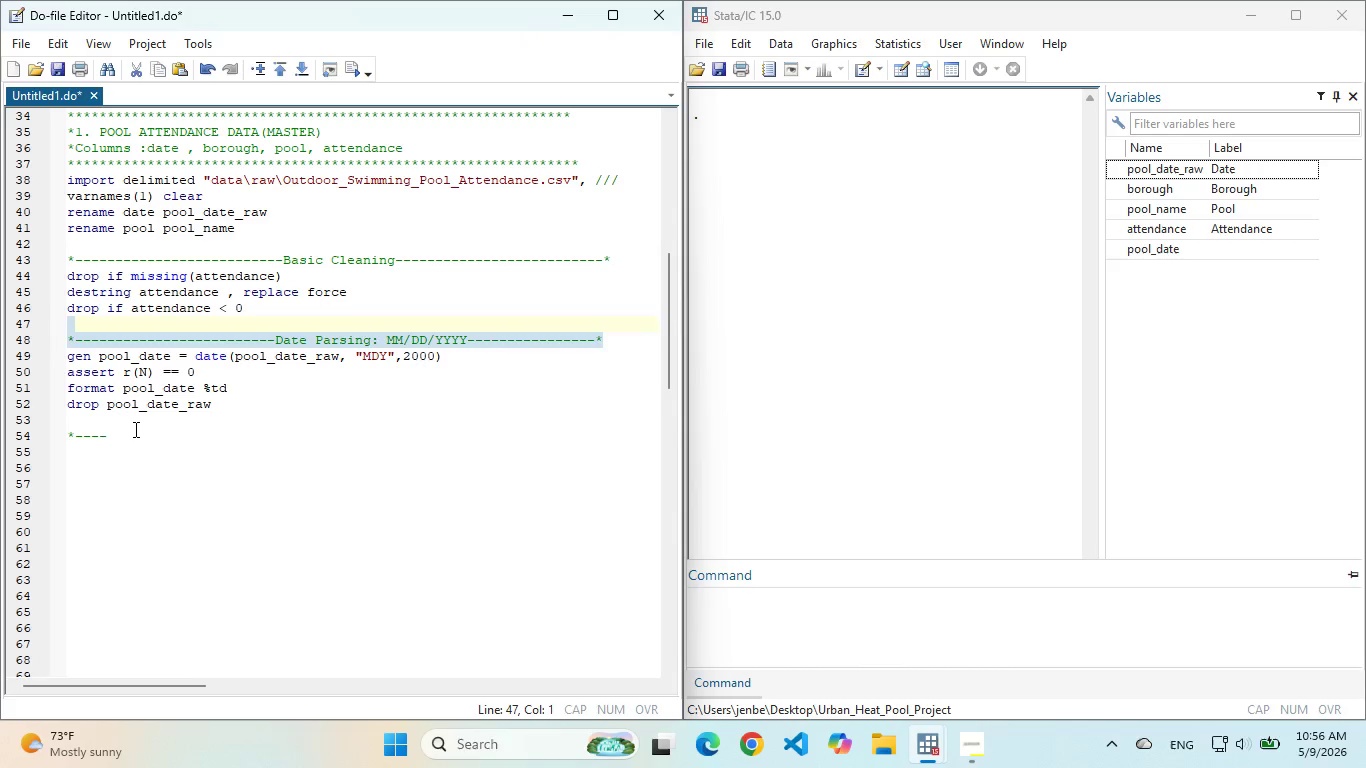 
left_click([134, 429])
 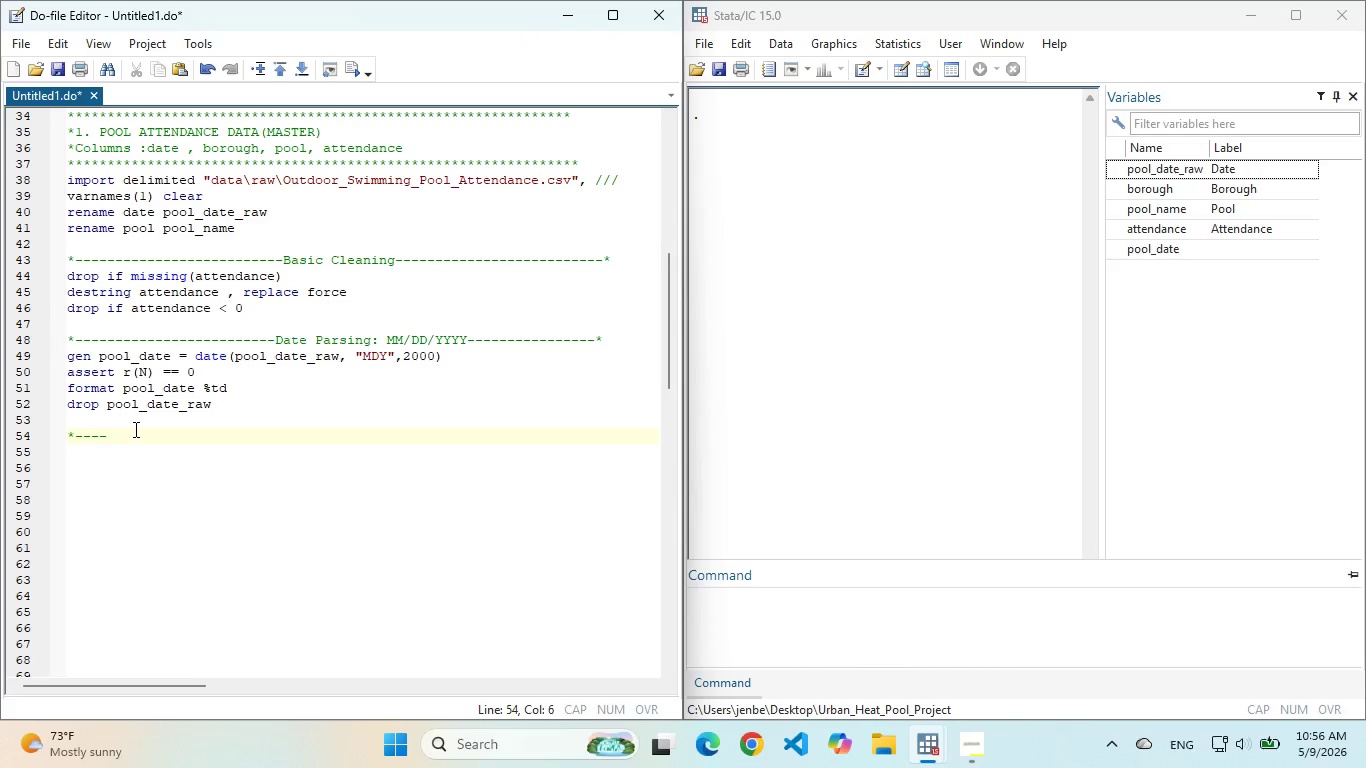 
hold_key(key=Backspace, duration=0.59)
 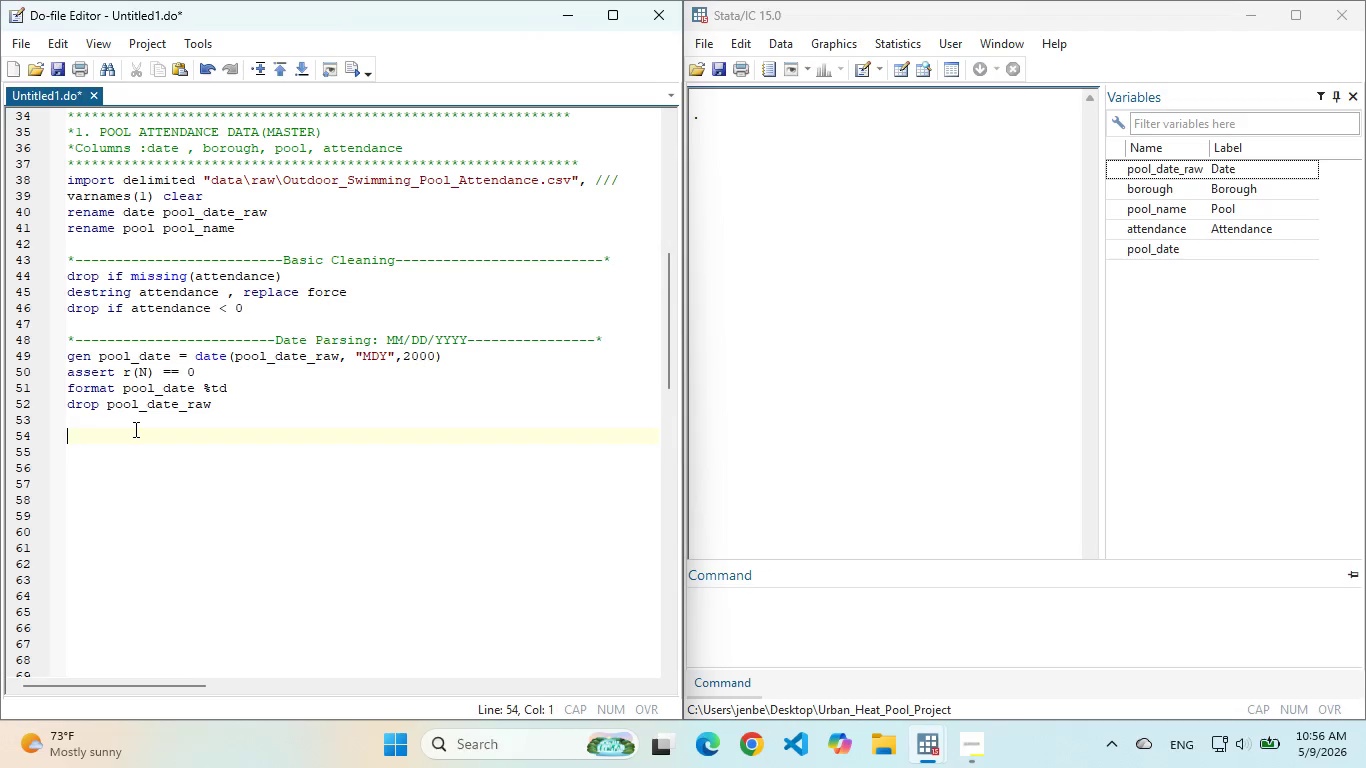 
key(Backspace)
 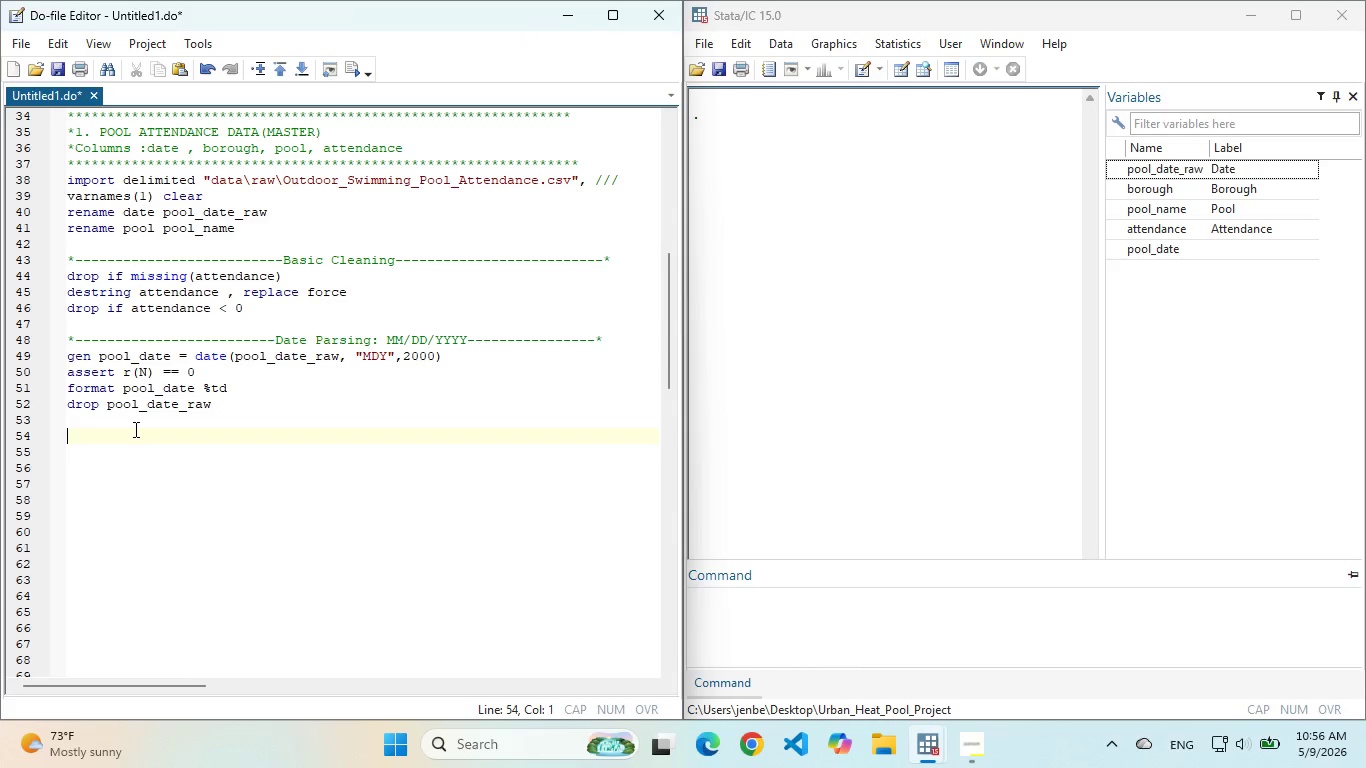 
key(Control+V)
 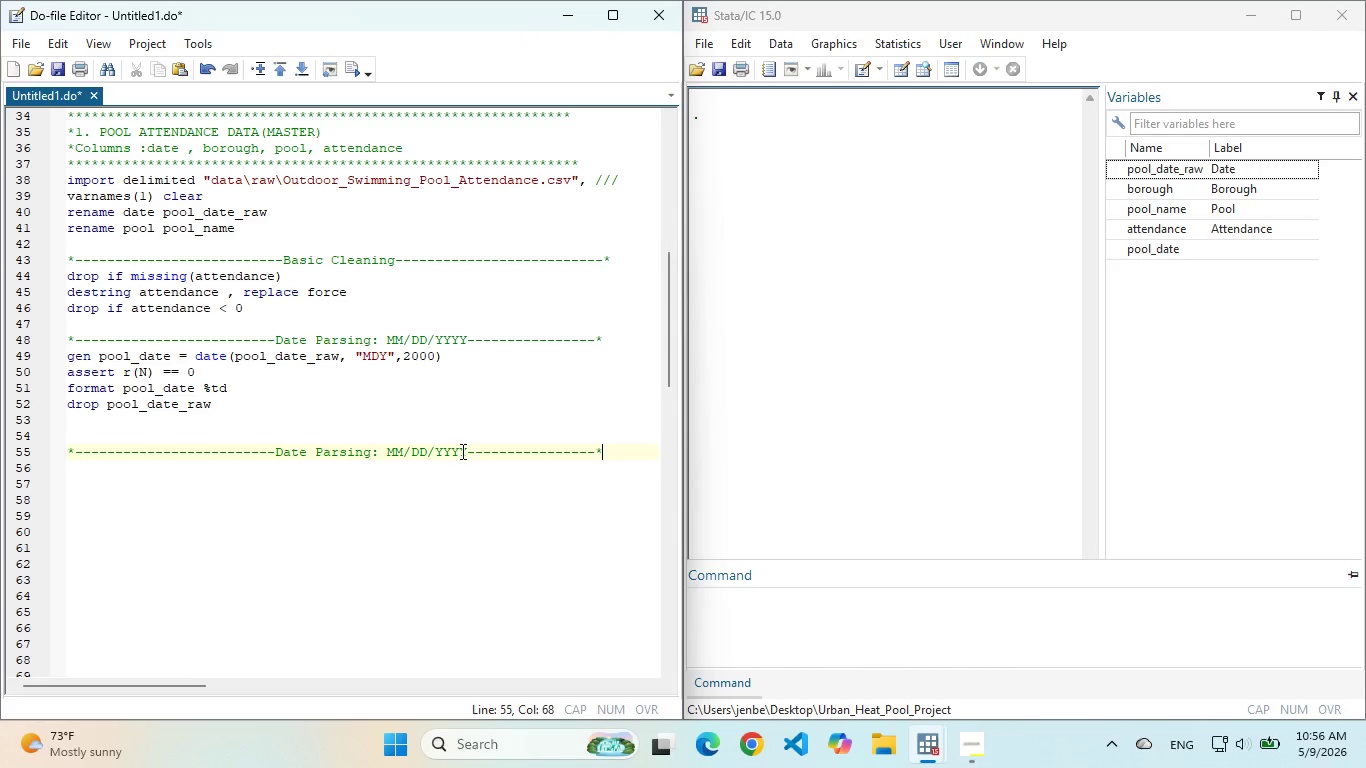 
left_click([464, 451])
 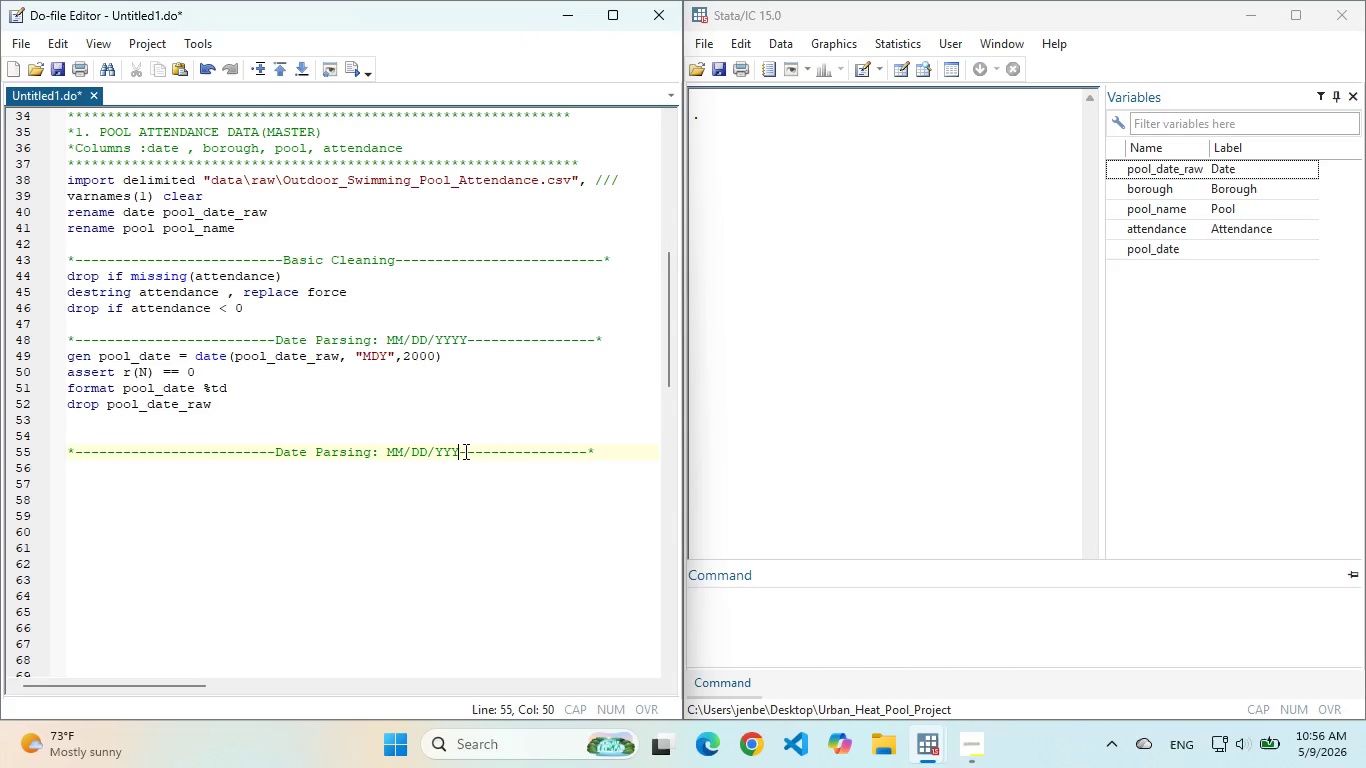 
key(Backspace)
key(Backspace)
key(Backspace)
key(Backspace)
key(Backspace)
key(Backspace)
key(Backspace)
key(Backspace)
key(Backspace)
key(Backspace)
type(Day of week)
 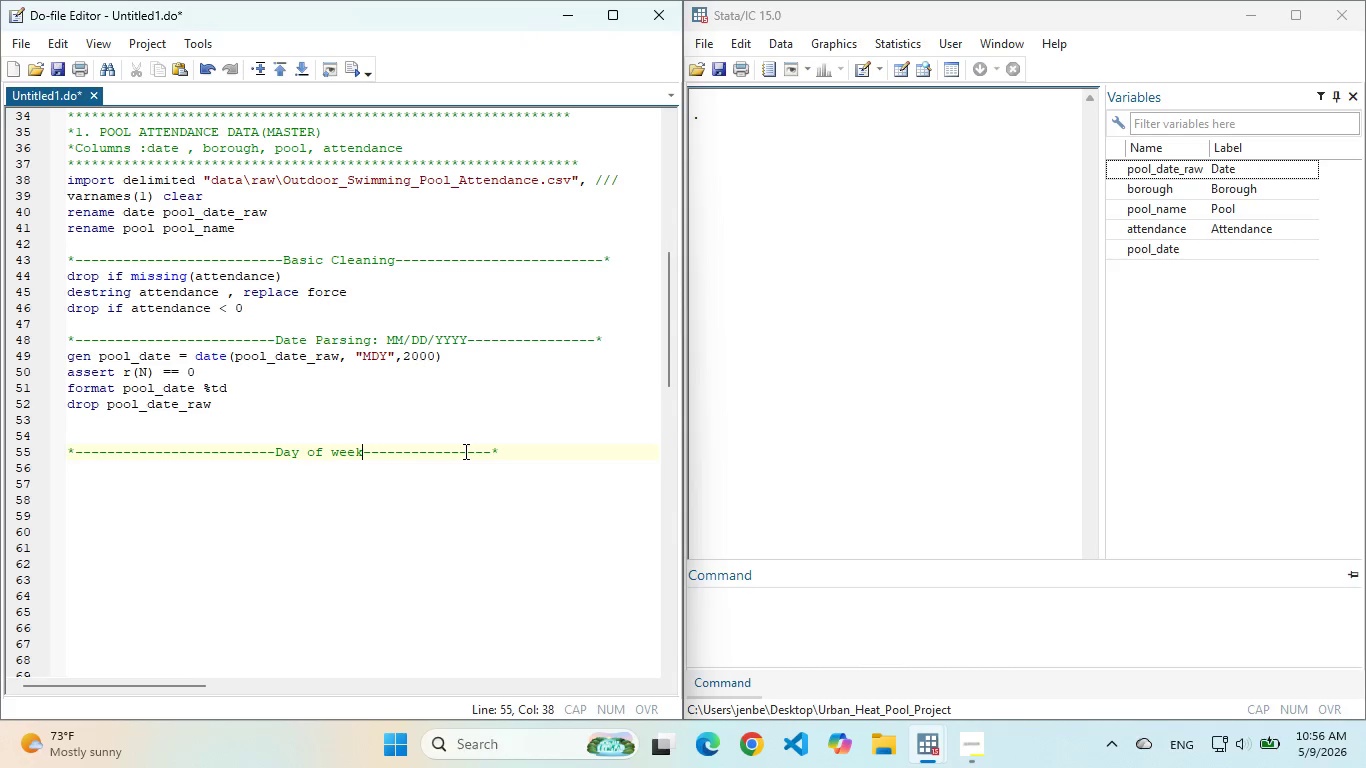 
left_click([446, 473])
 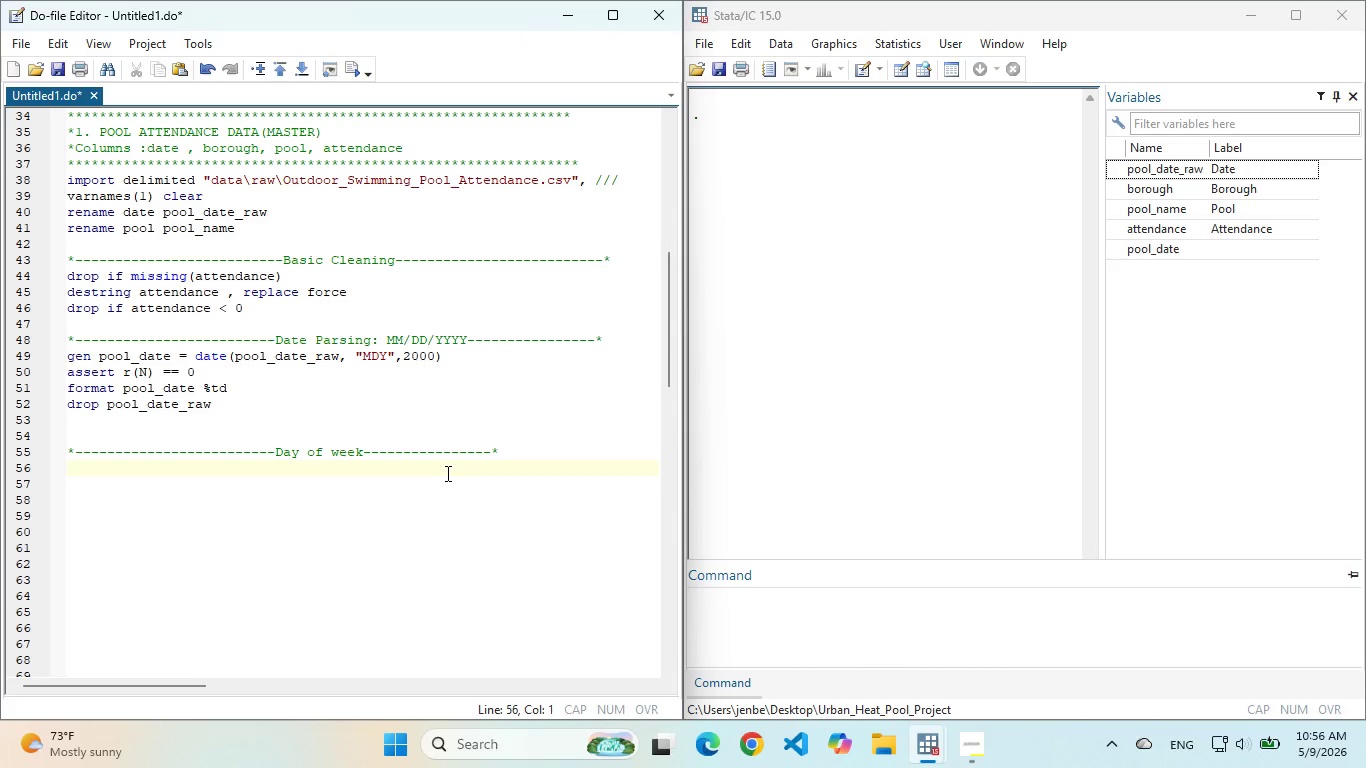 
type(gen dow = dow(pool_date))
 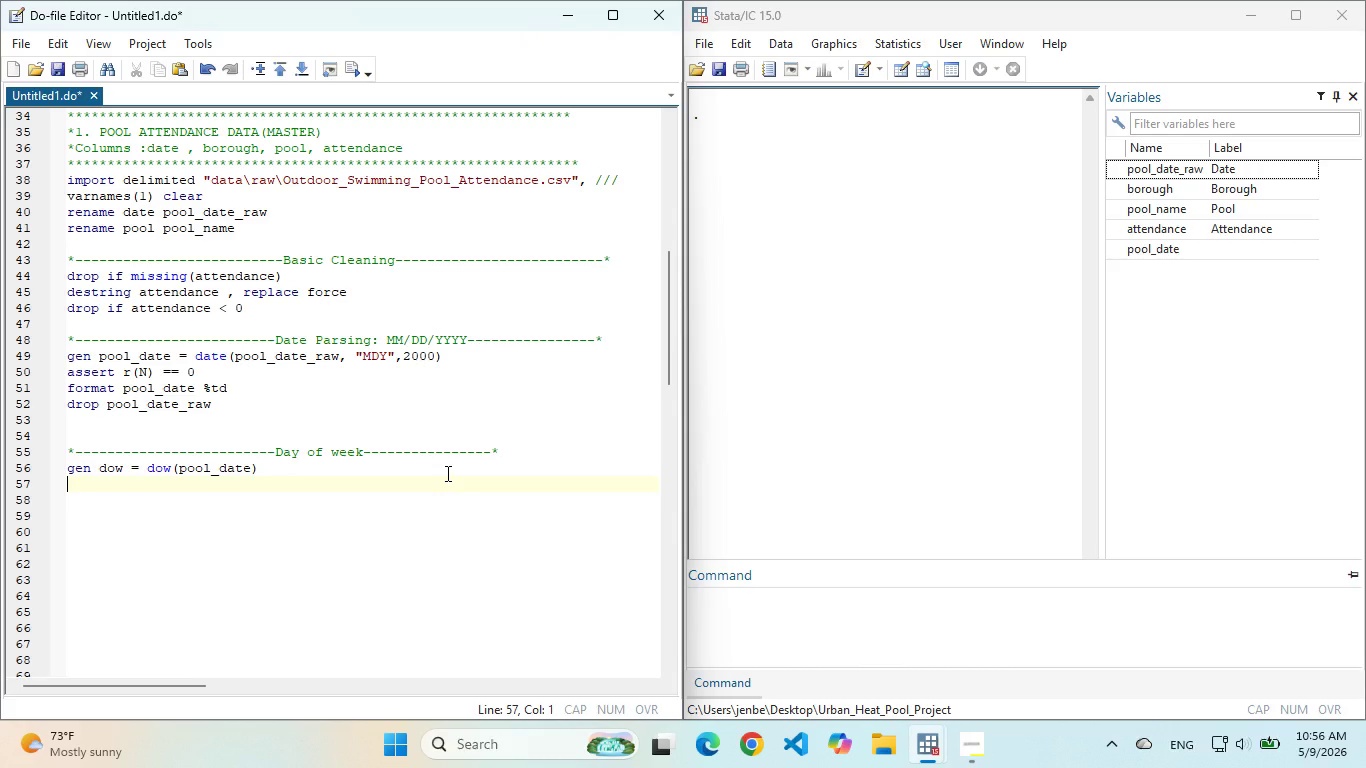 
 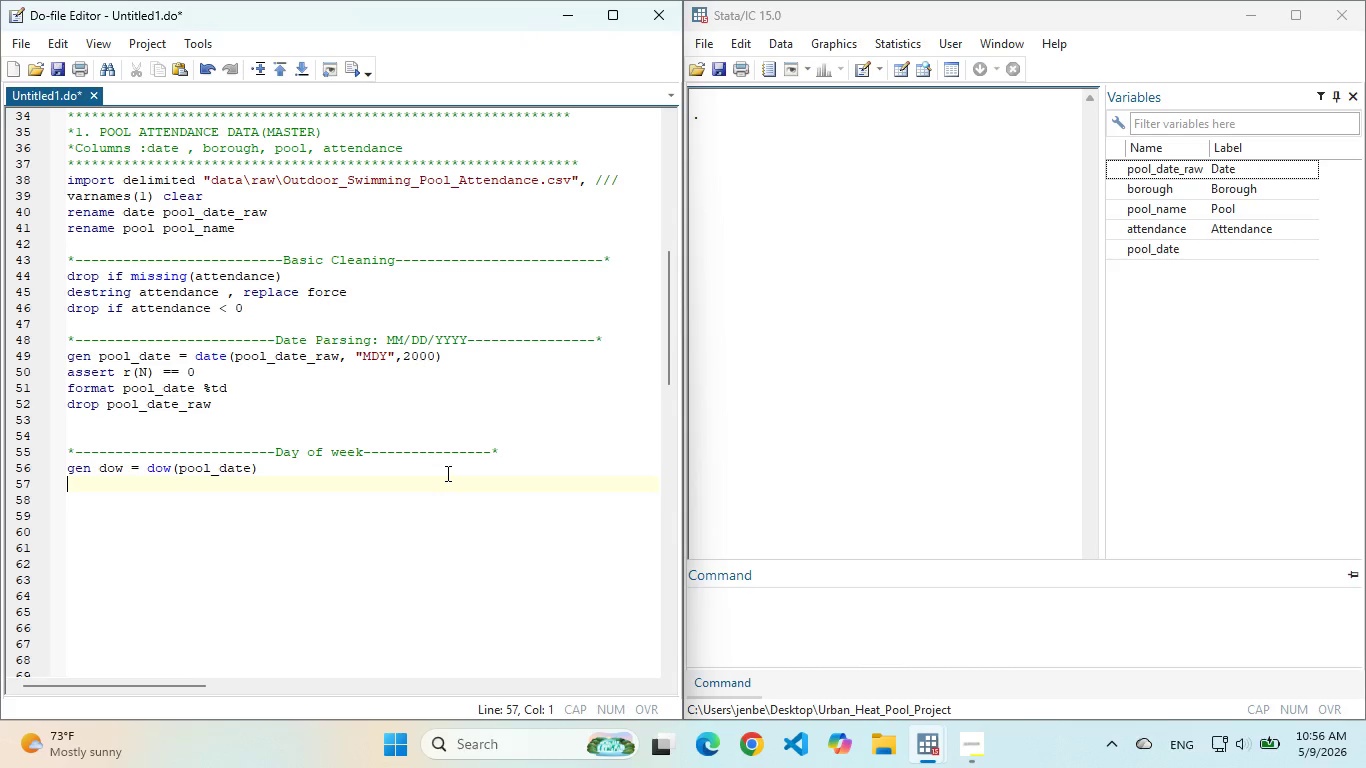 
key(Enter)
 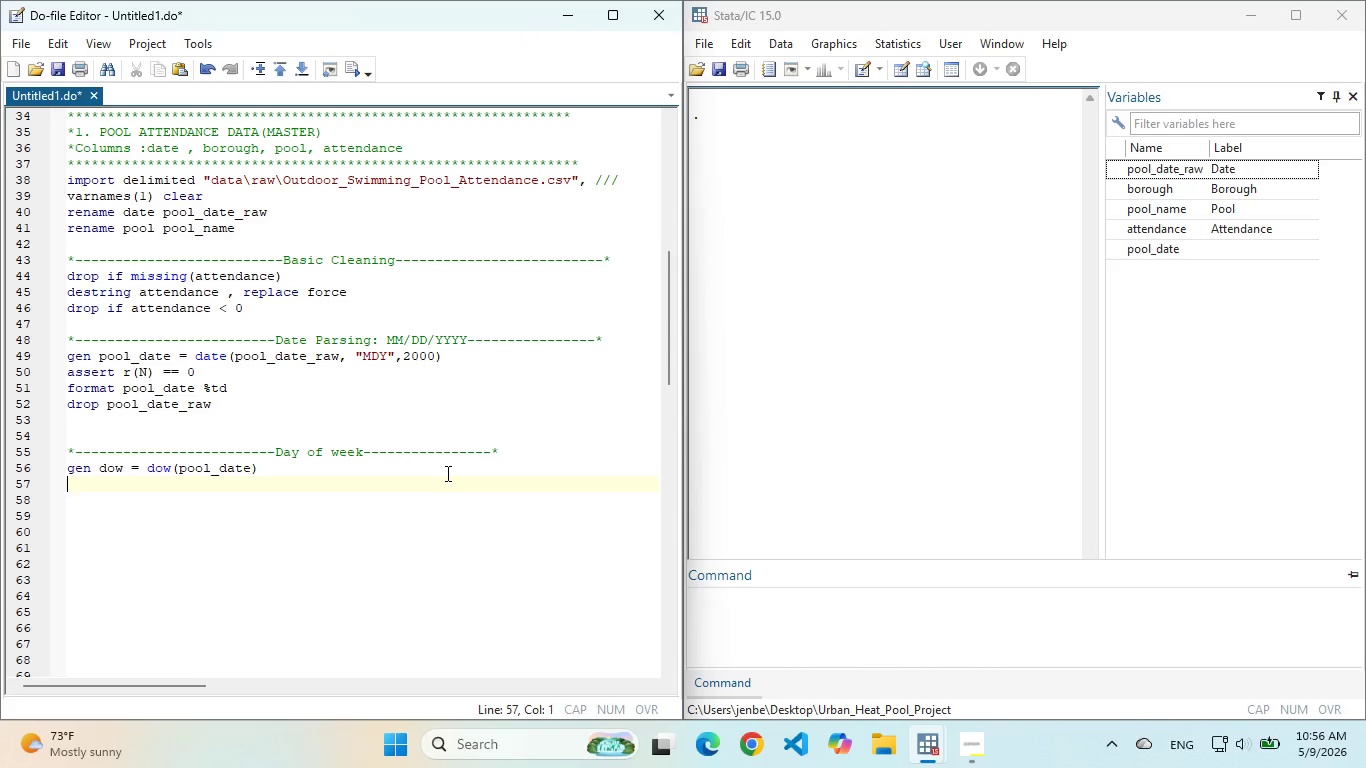 
key(Enter)
 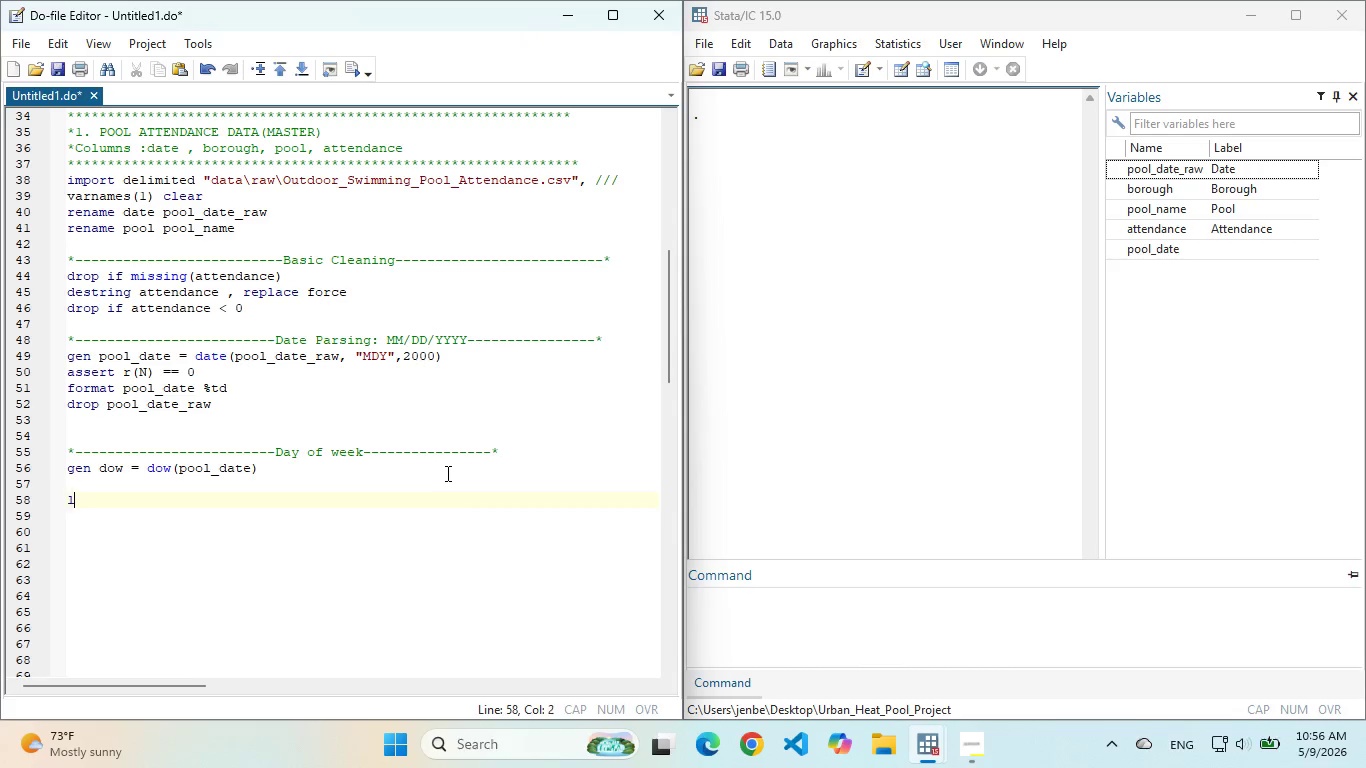 
type(label define dow_lbl ///)
 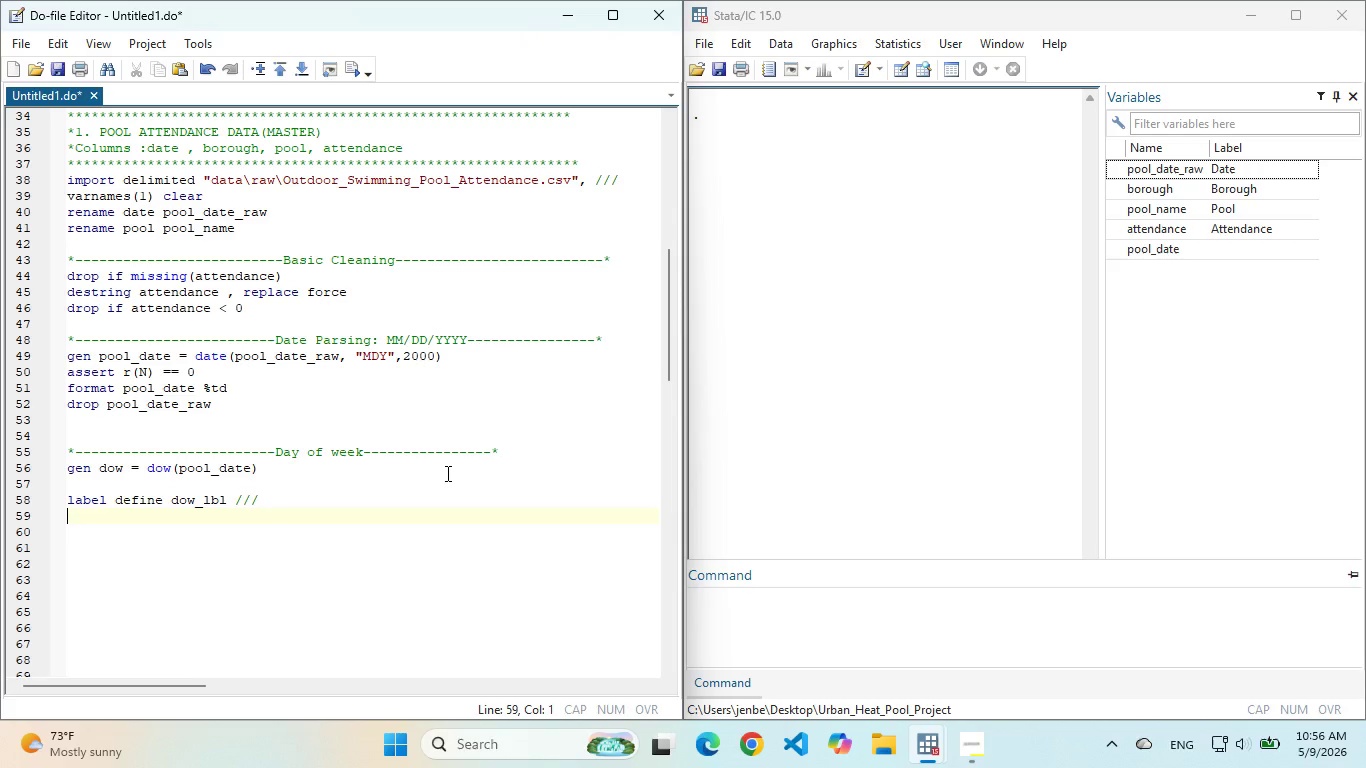 
 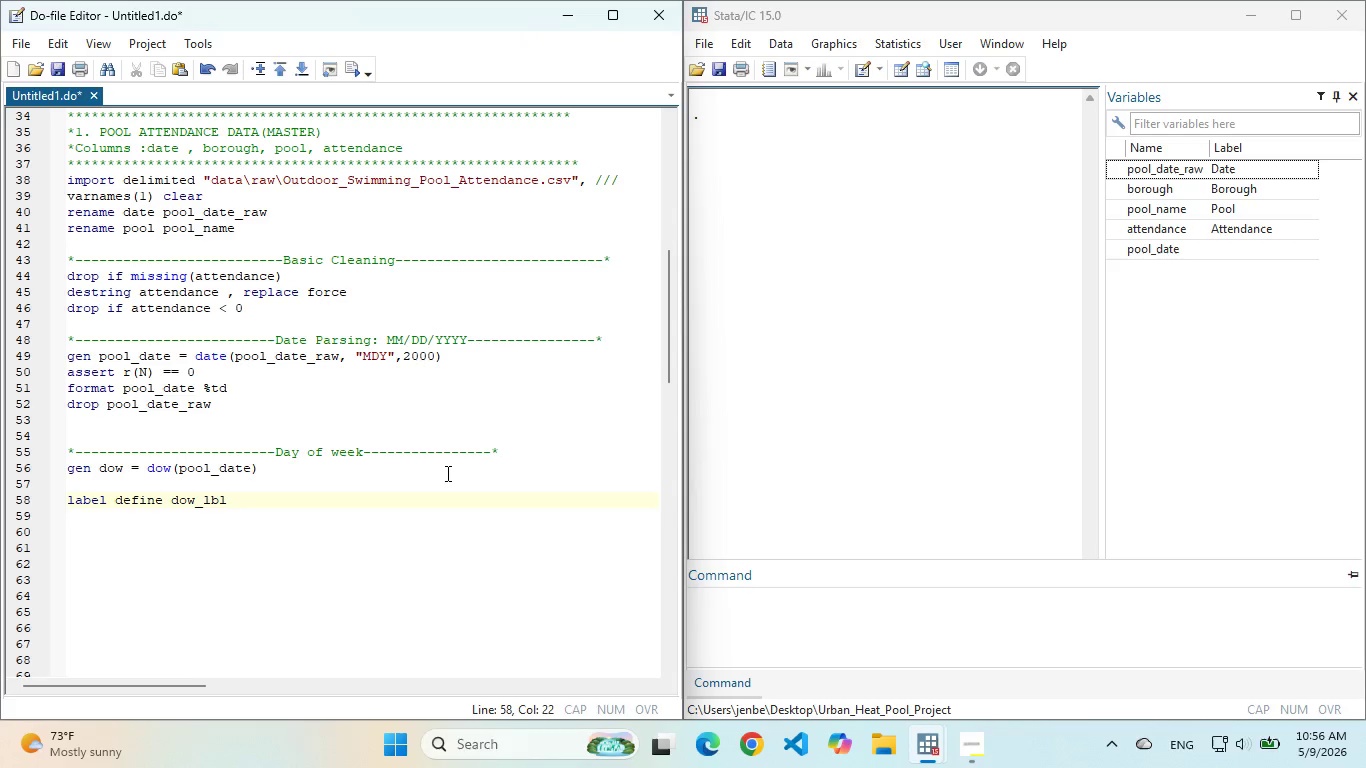 
key(Enter)
 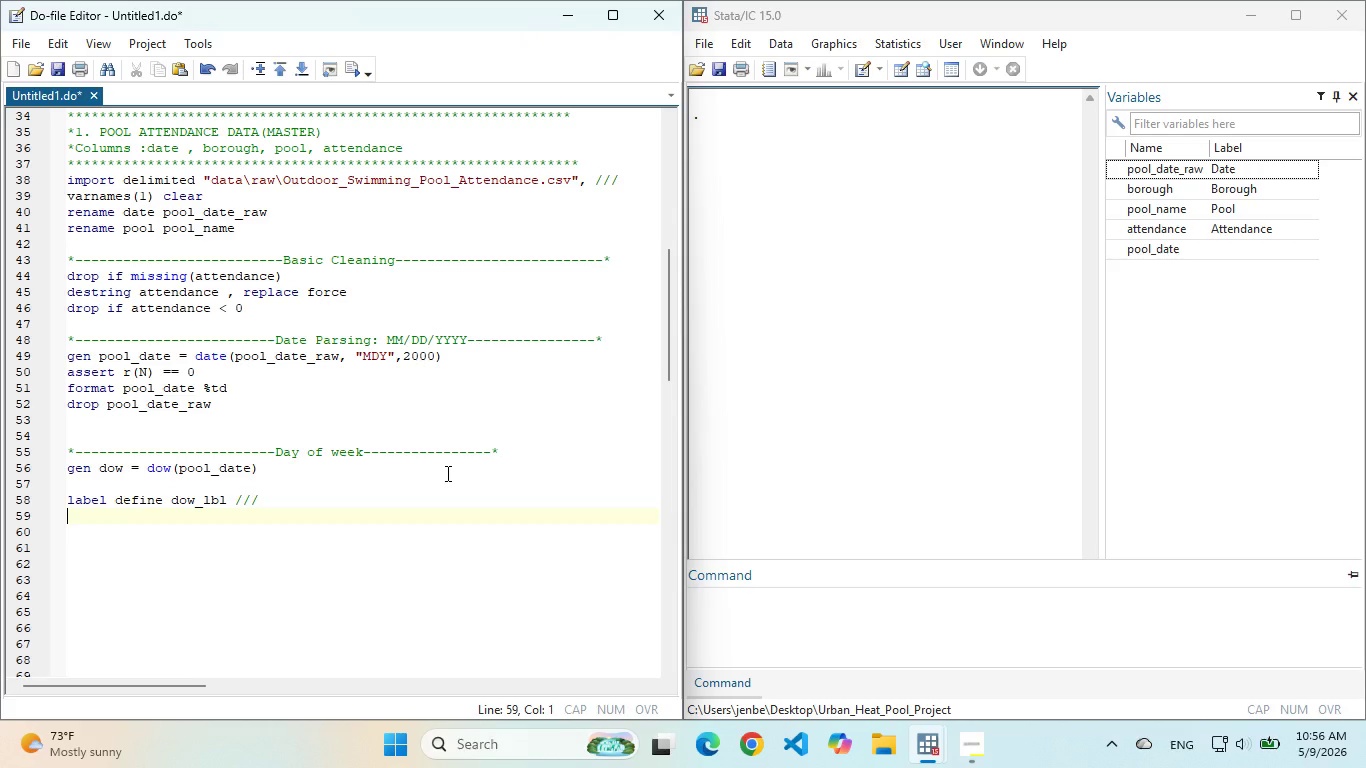 
type(0 "SUn)
key(Backspace)
key(Backspace)
type(un" 1 "Mon" 2:)
key(Backspace)
type("Tue" 3"wed" ///)
 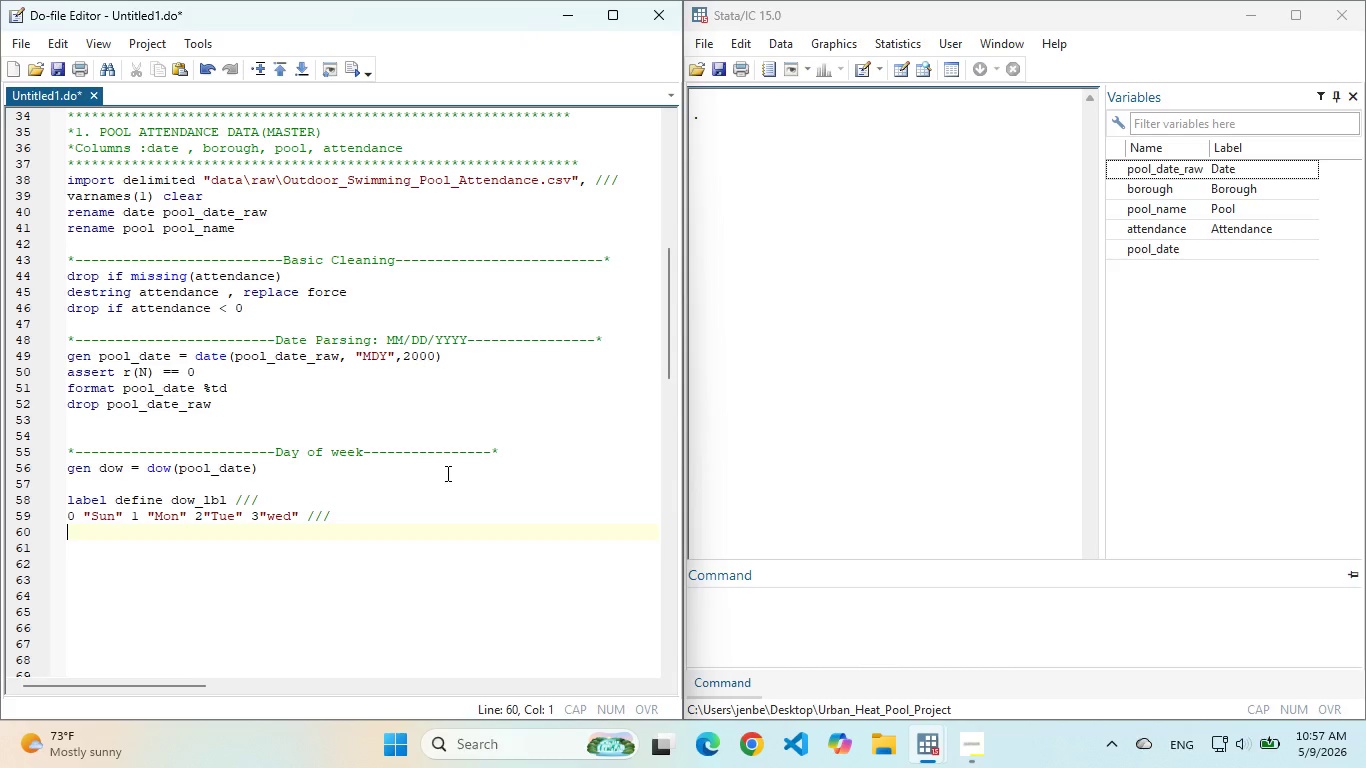 
 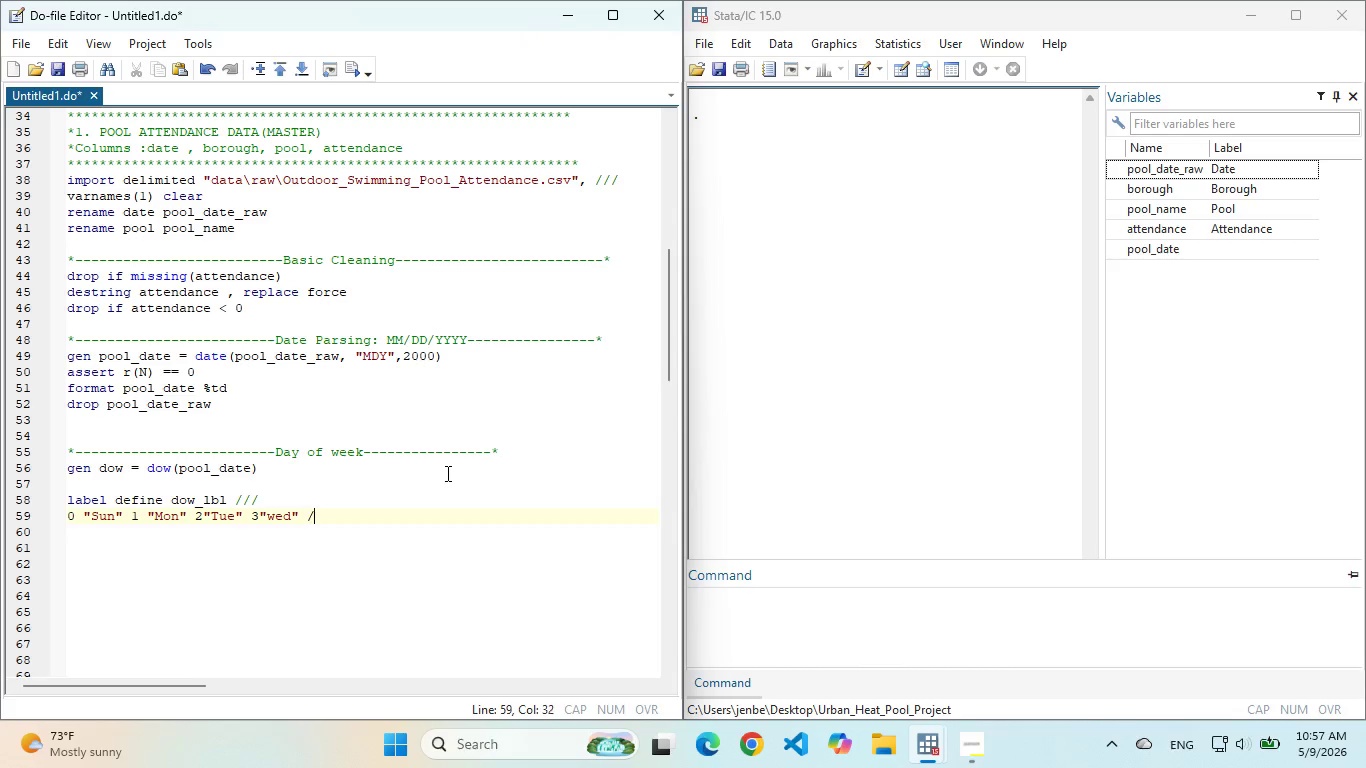 
key(Enter)
 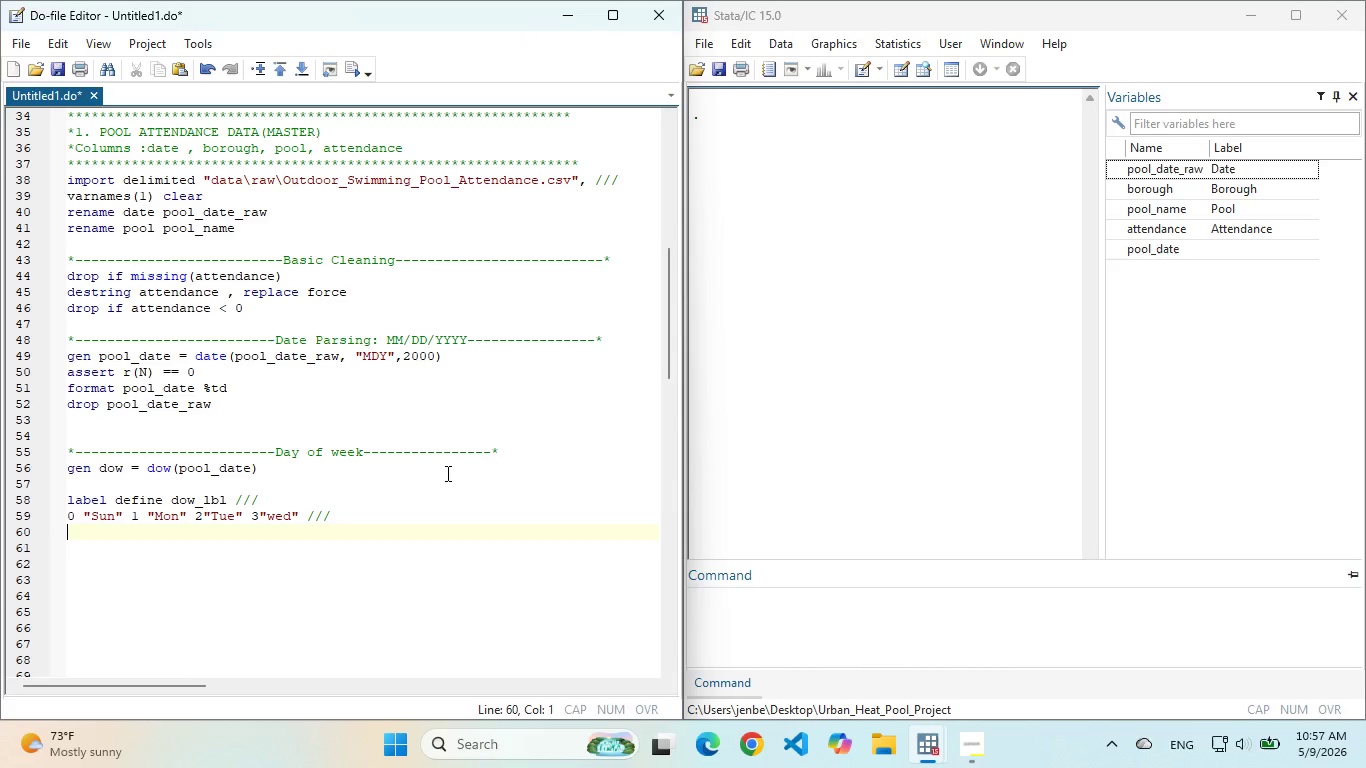 
type(4 "Thu" 5 "Fri" 6 )
 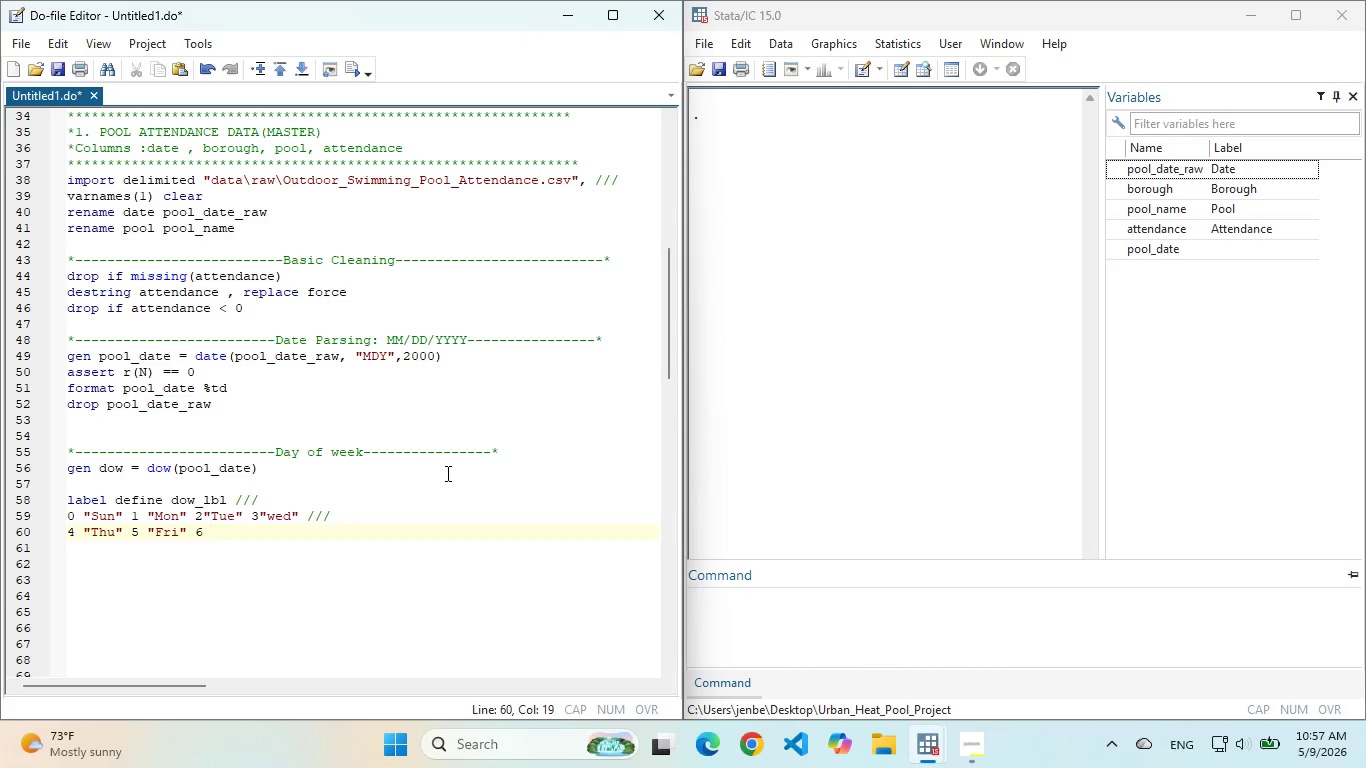 
type("Sat", replace)
 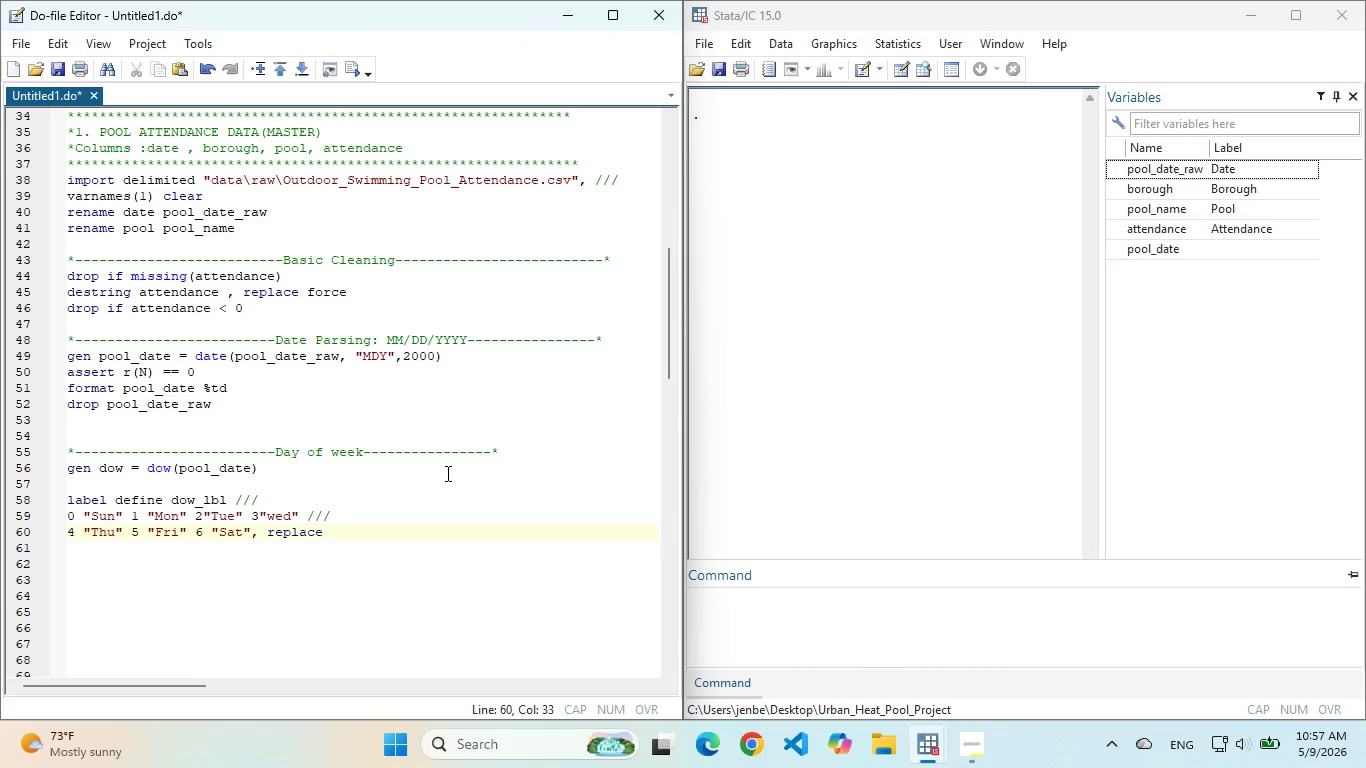 
wait(5.45)
 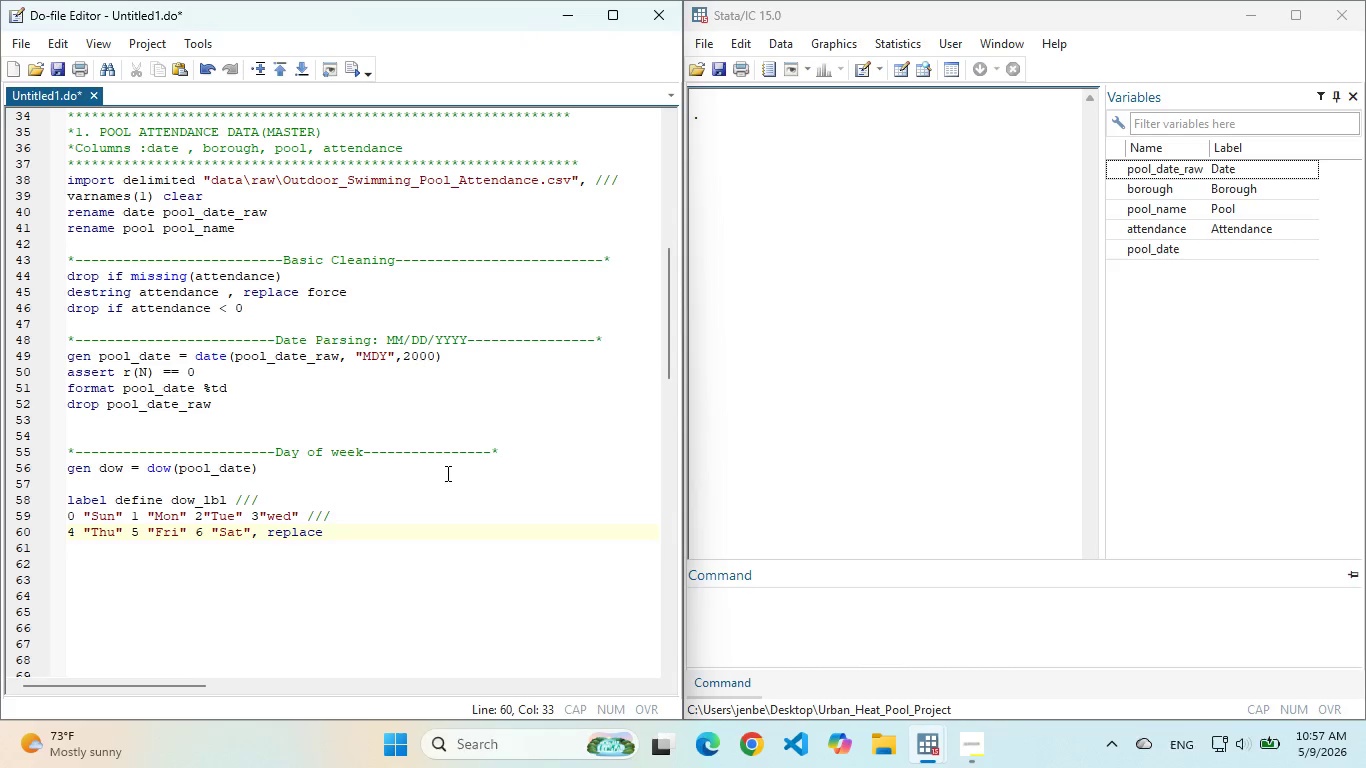 
left_click([81, 516])
 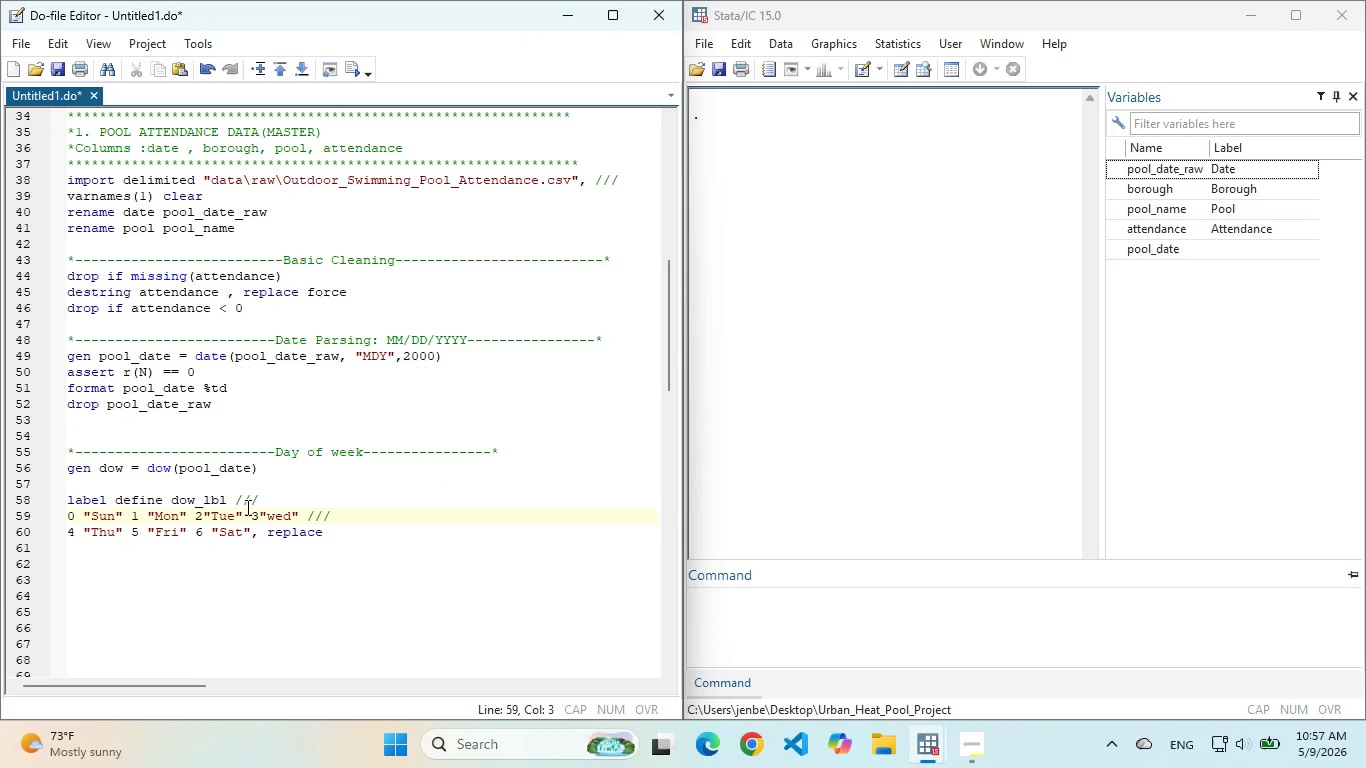 
scroll: coordinate [246, 507], scroll_direction: down, amount: 1.0
 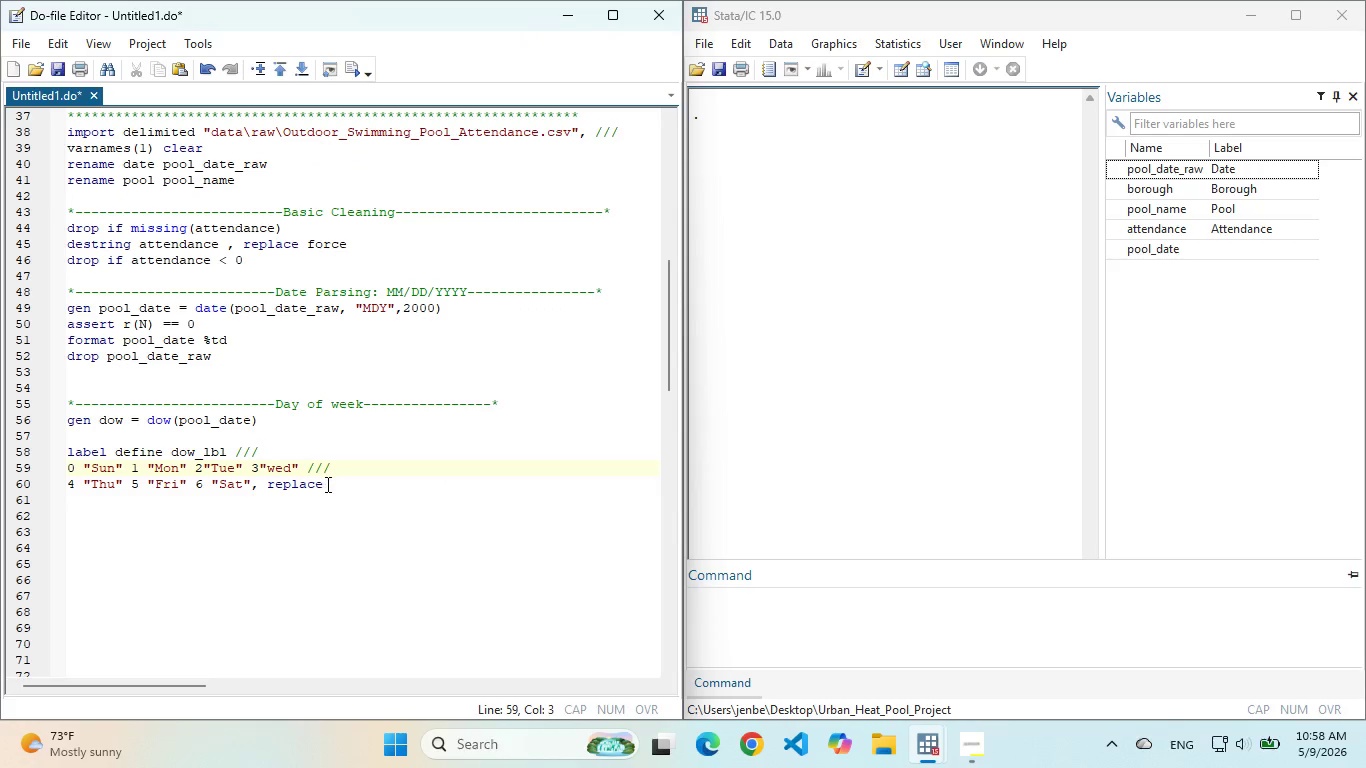 
left_click([337, 481])
 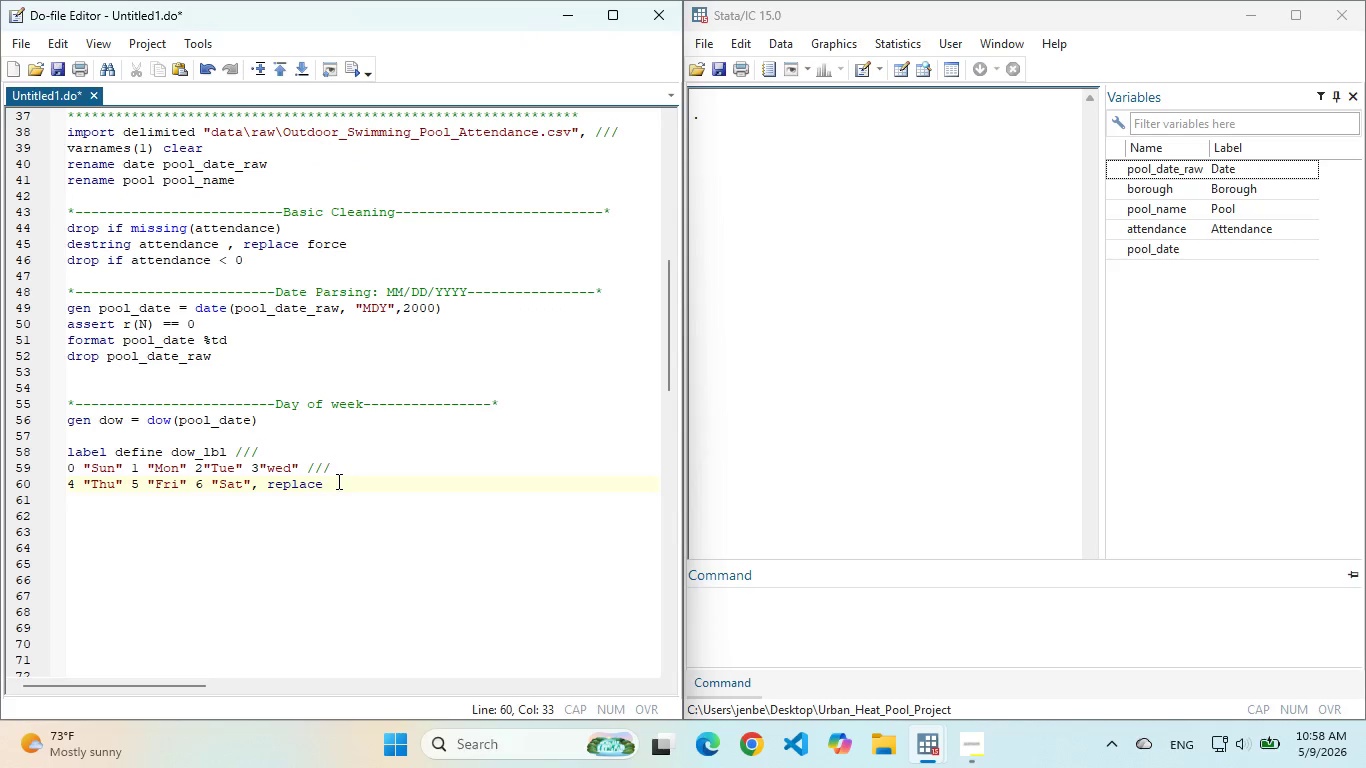 
key(Enter)
 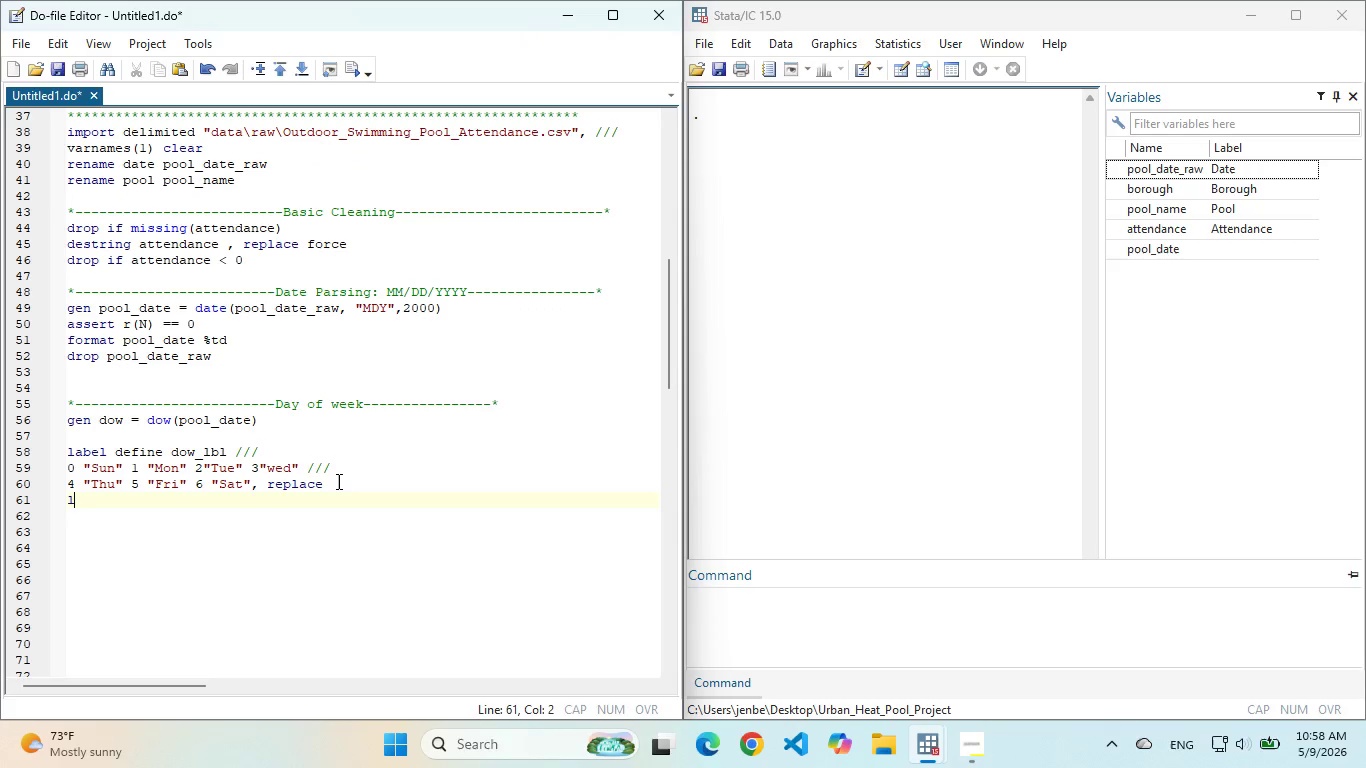 
type(label values dow dow_lbl)
 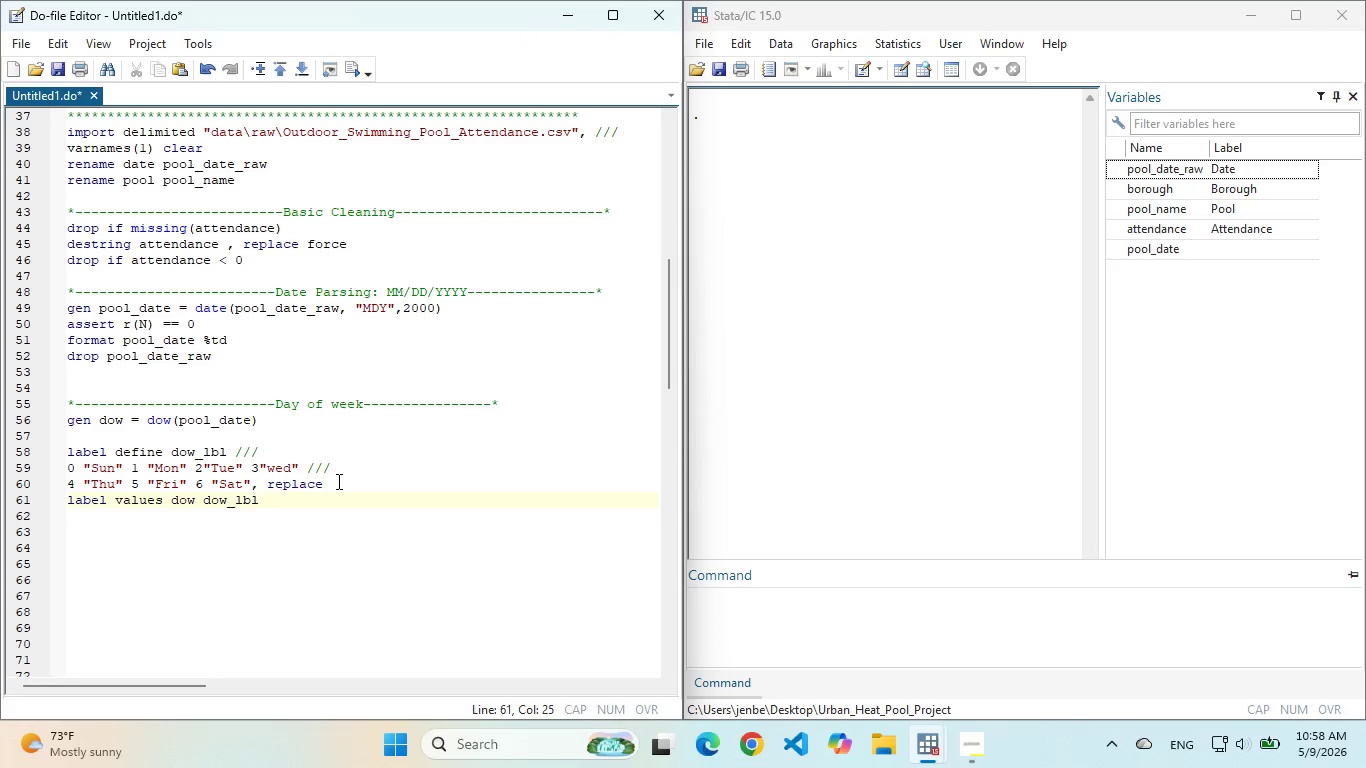 
left_click_drag(start_coordinate=[294, 514], to_coordinate=[19, 420])
 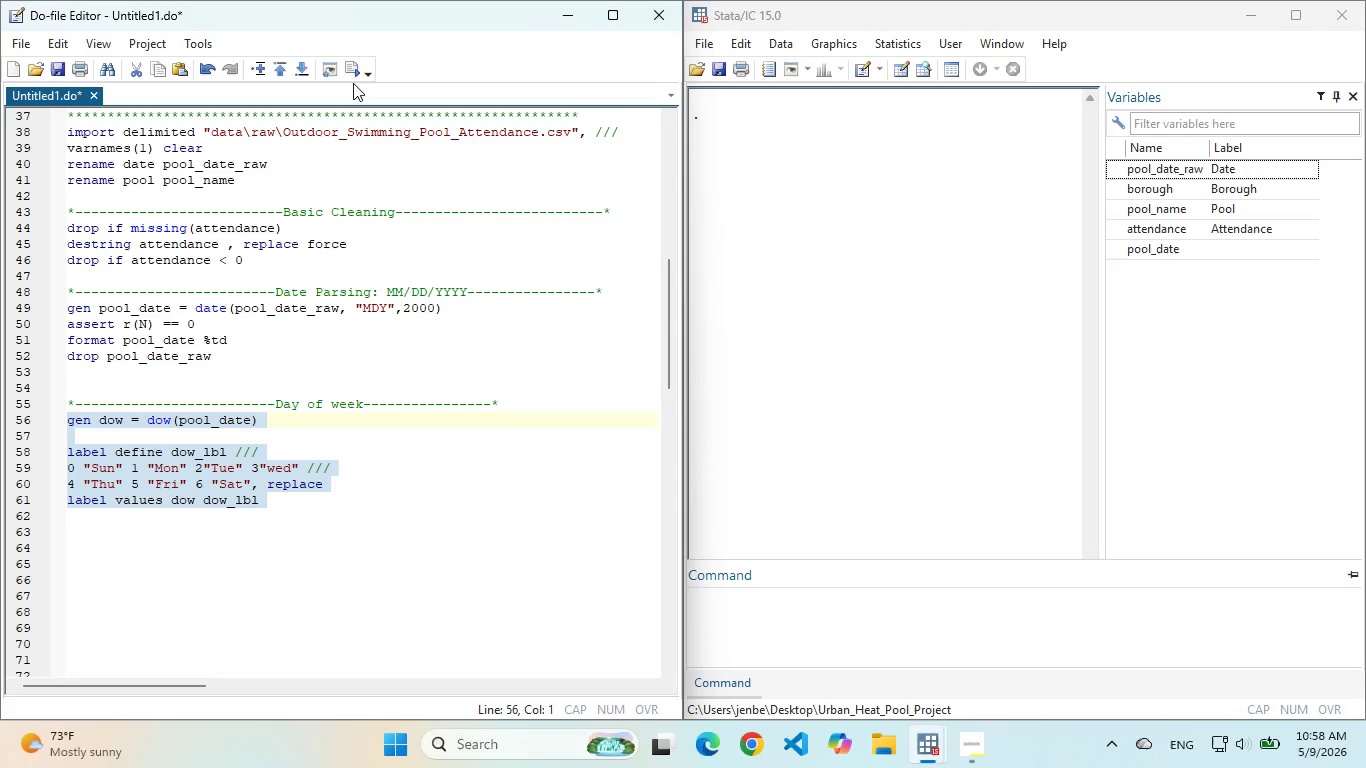 
left_click([352, 74])
 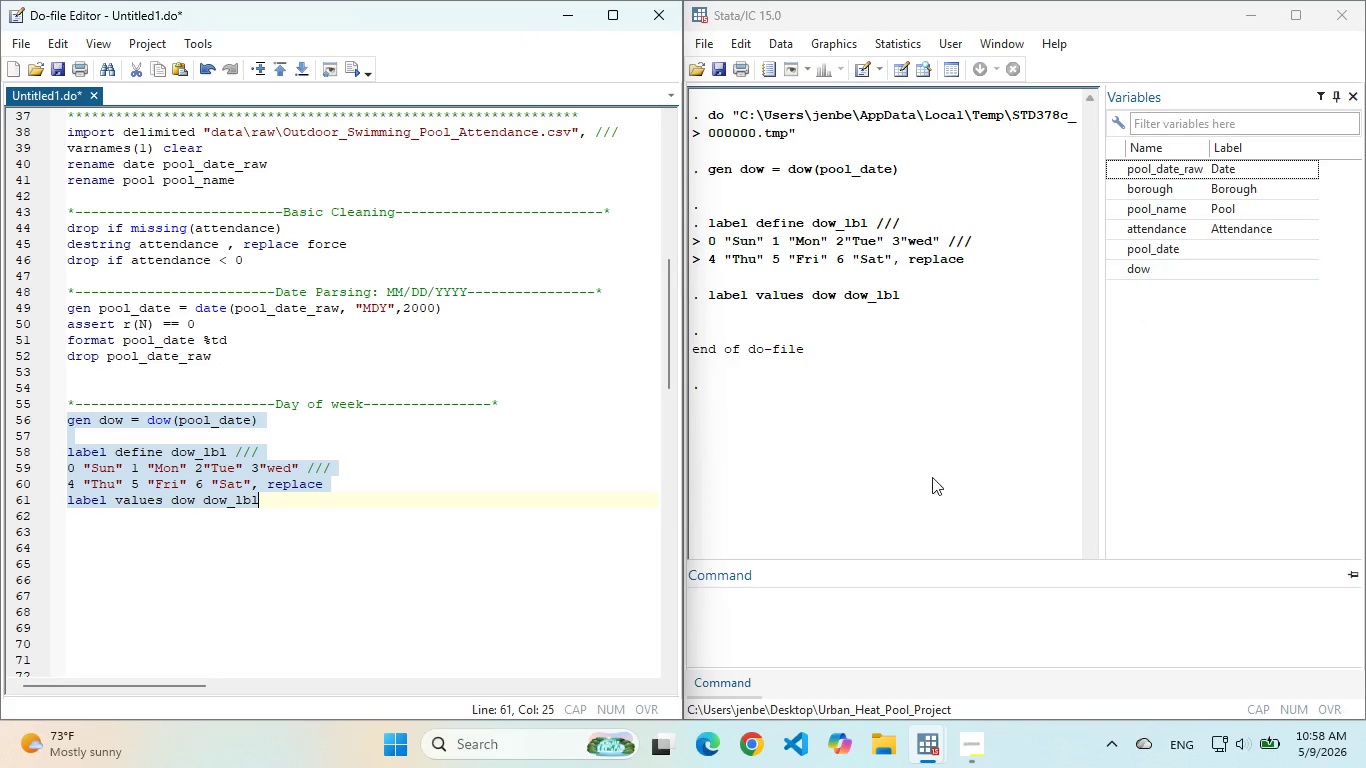 
left_click([777, 626])
 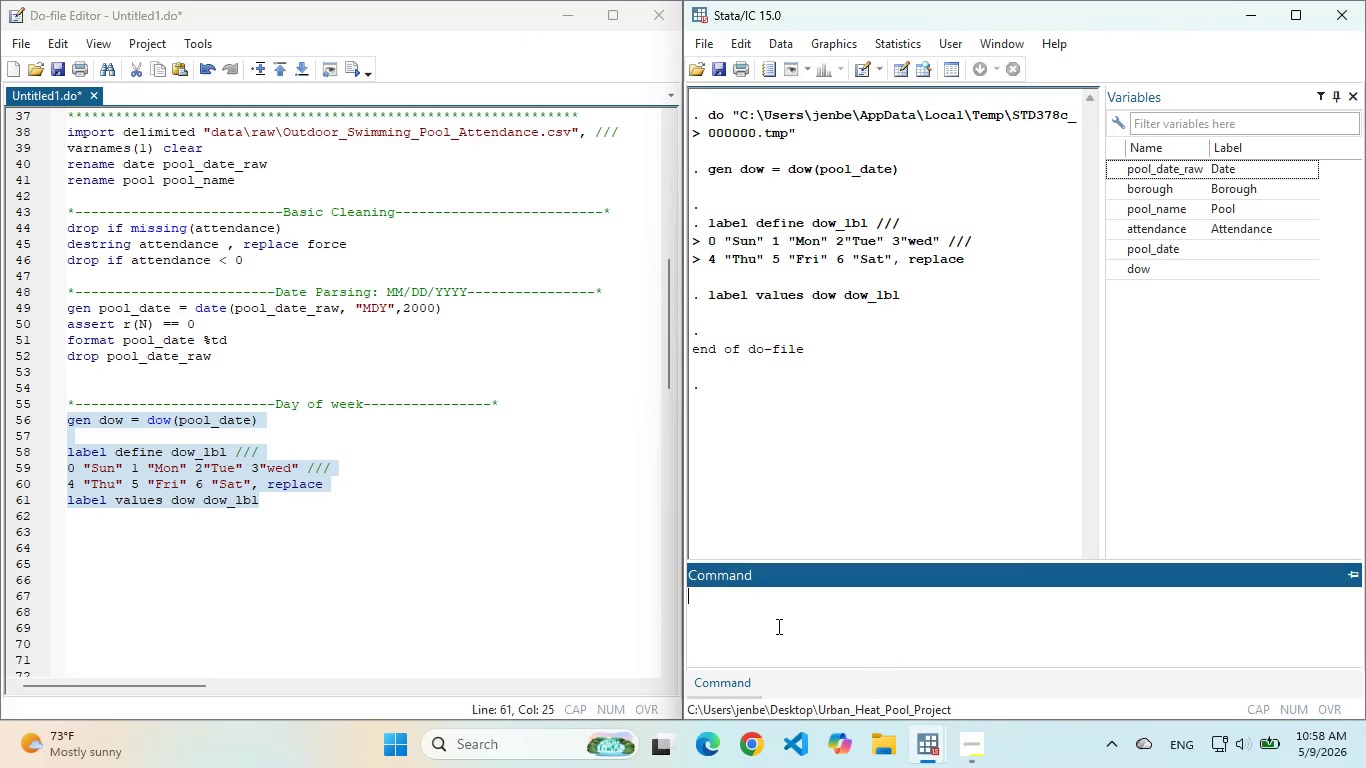 
type(cls)
 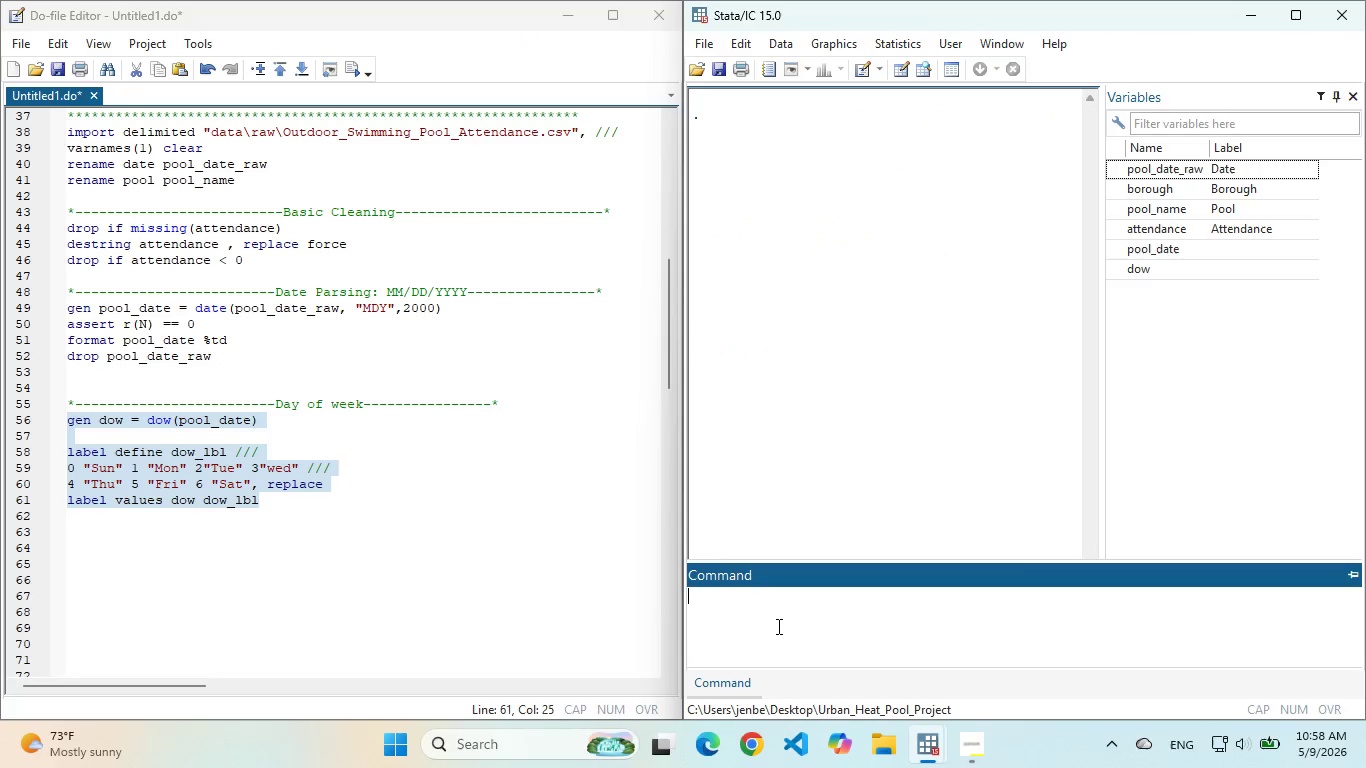 
key(Enter)
 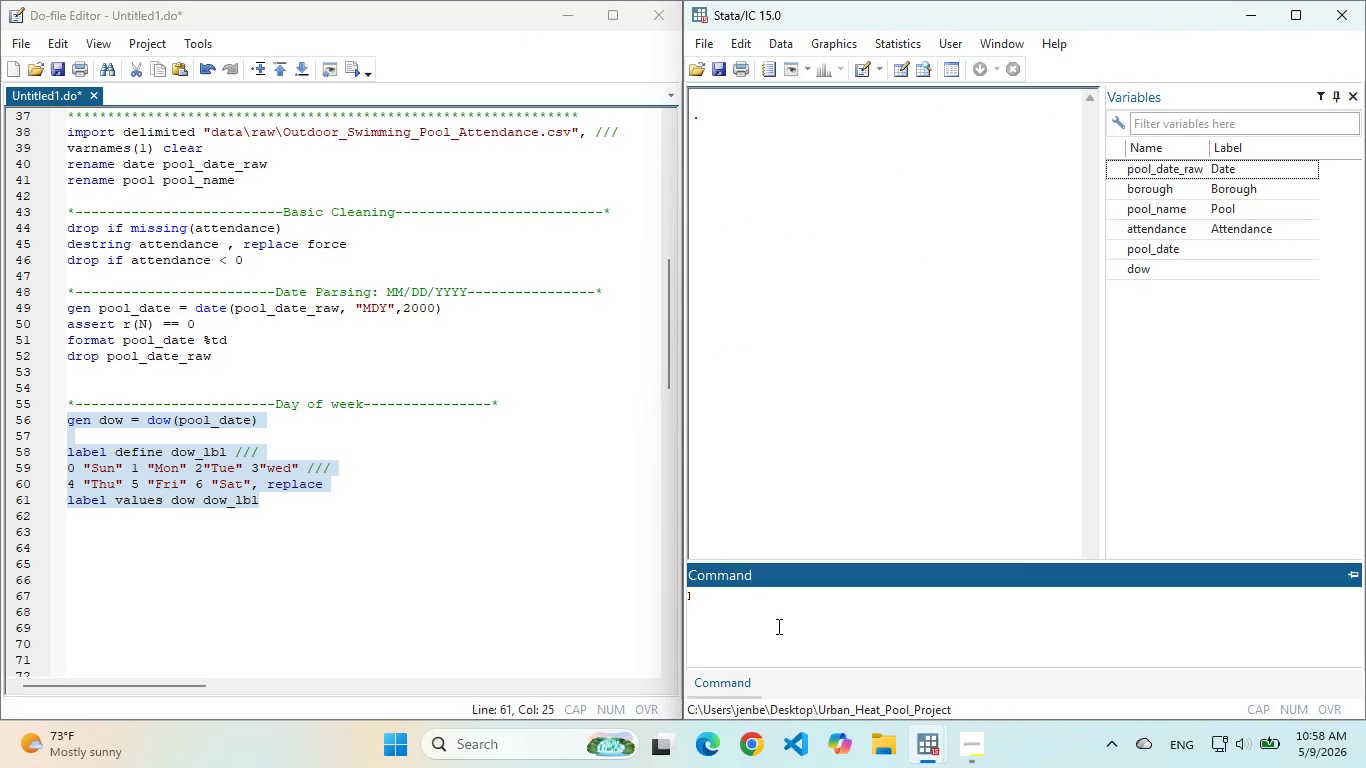 
type(br)
key(Backspace)
key(Backspace)
key(Backspace)
type(d)
 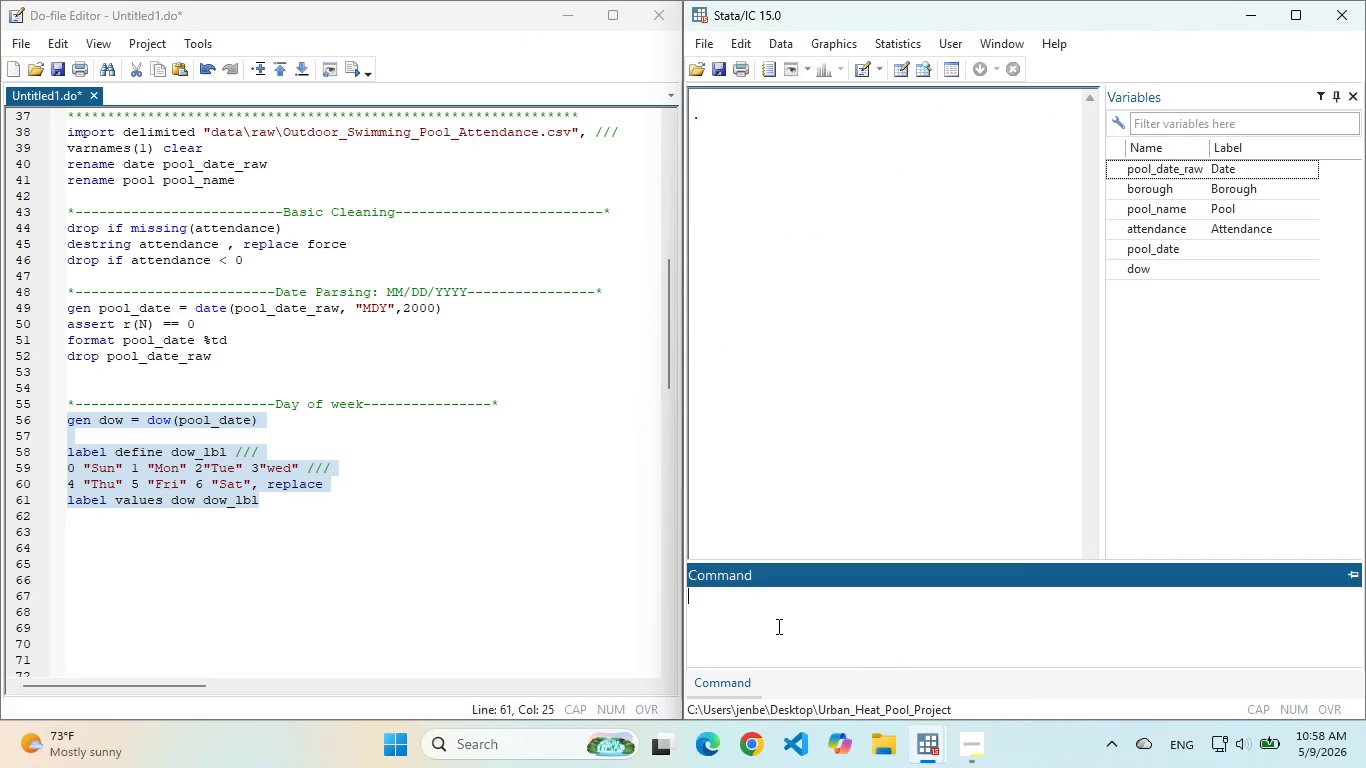 
key(Enter)
 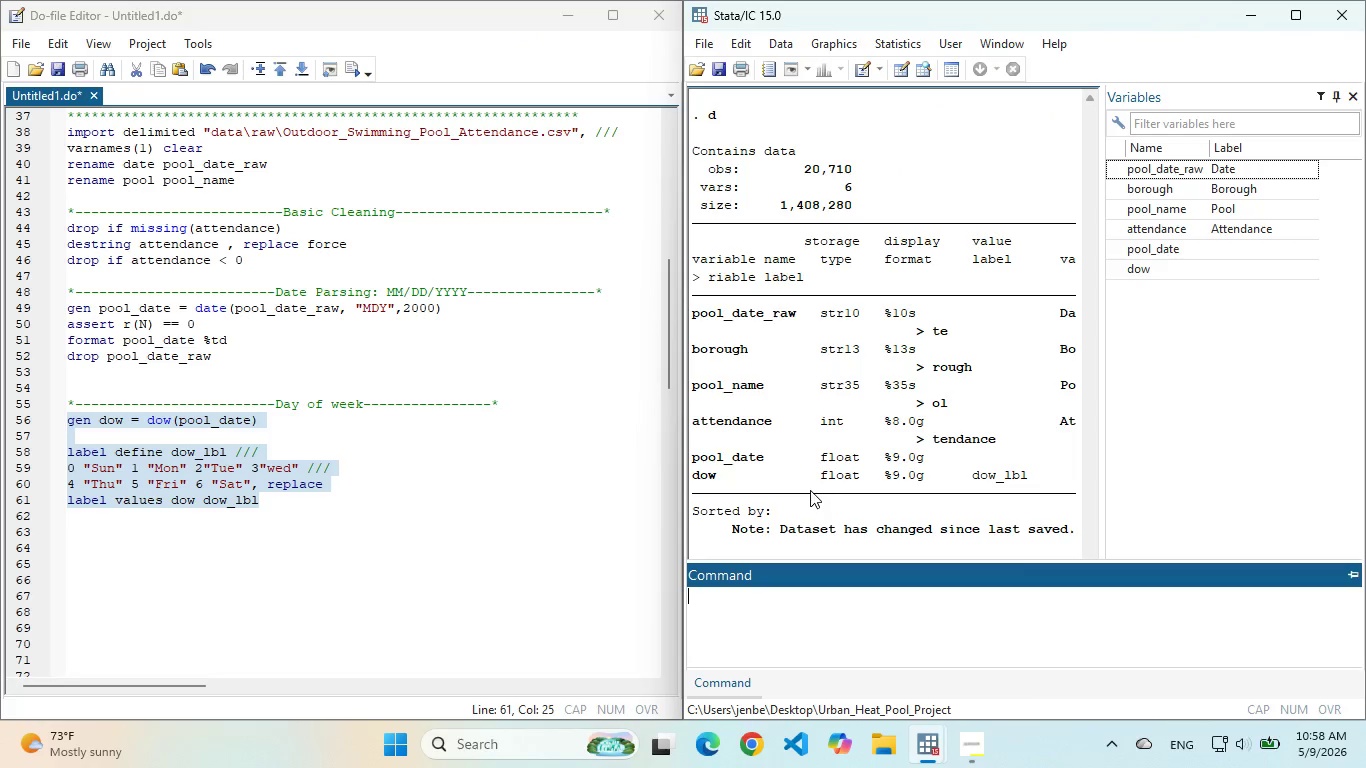 
left_click([275, 497])
 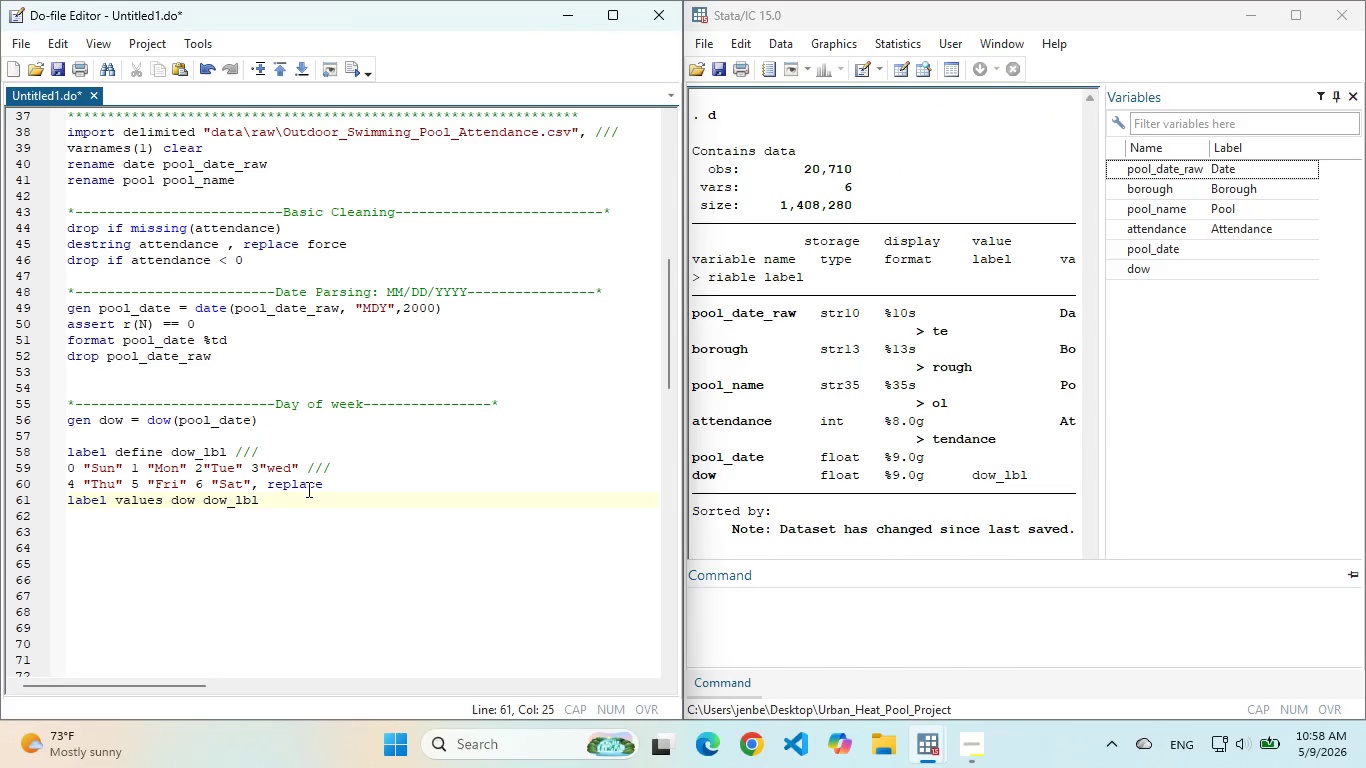 
key(Enter)
 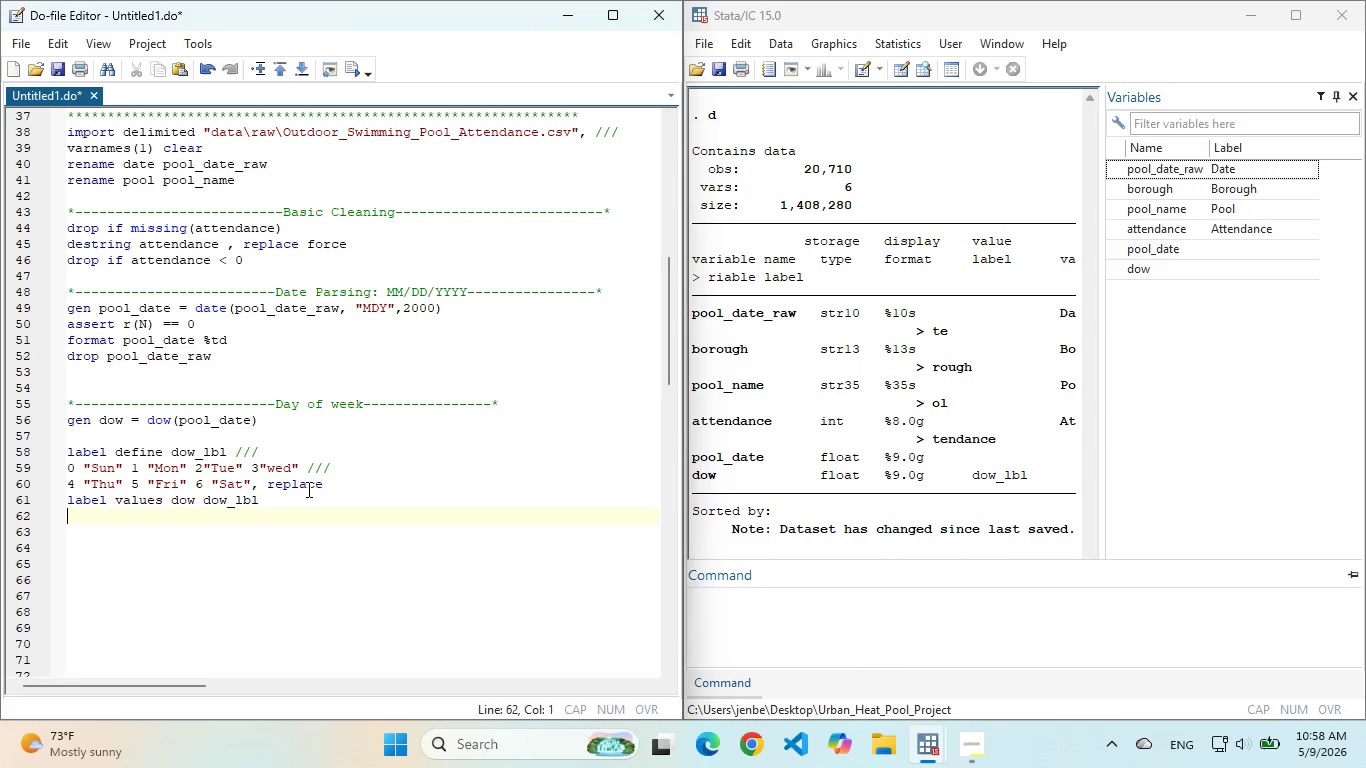 
key(Enter)
 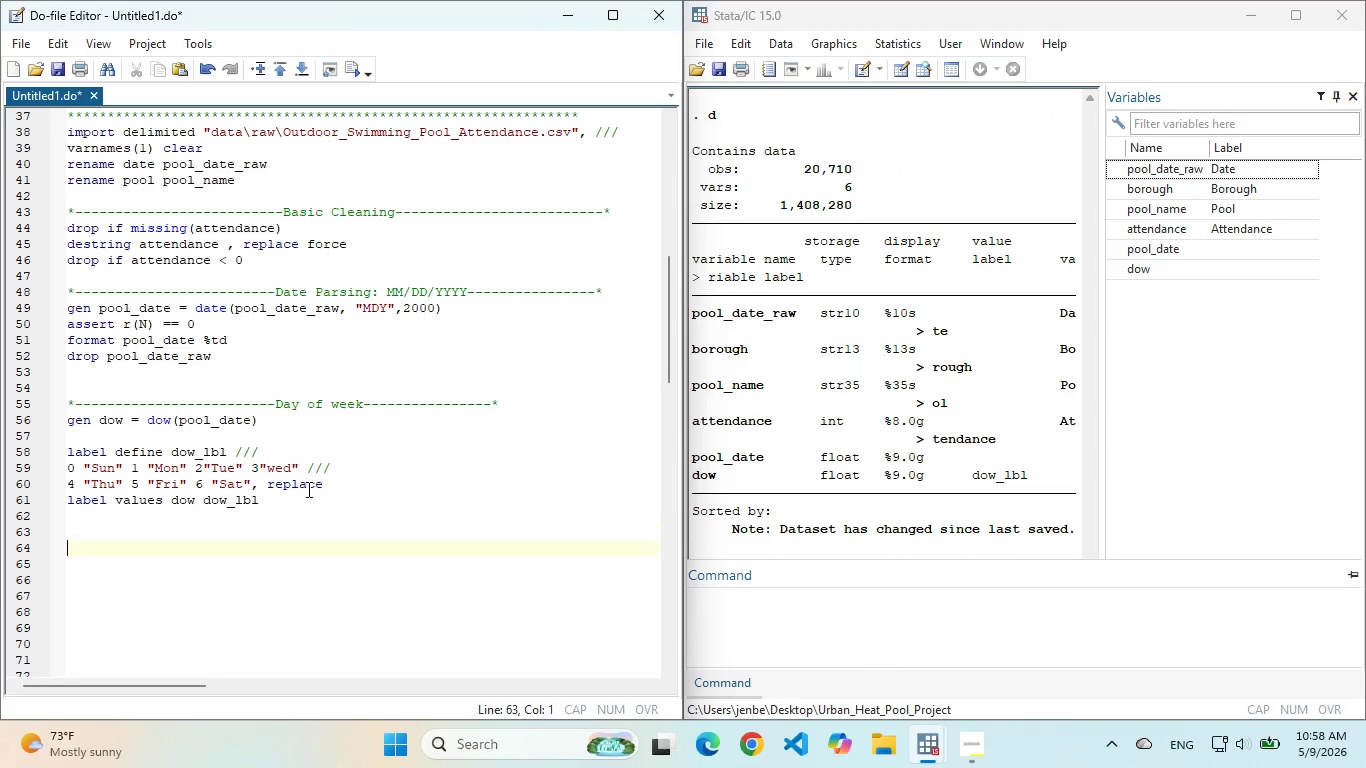 
key(Enter)
 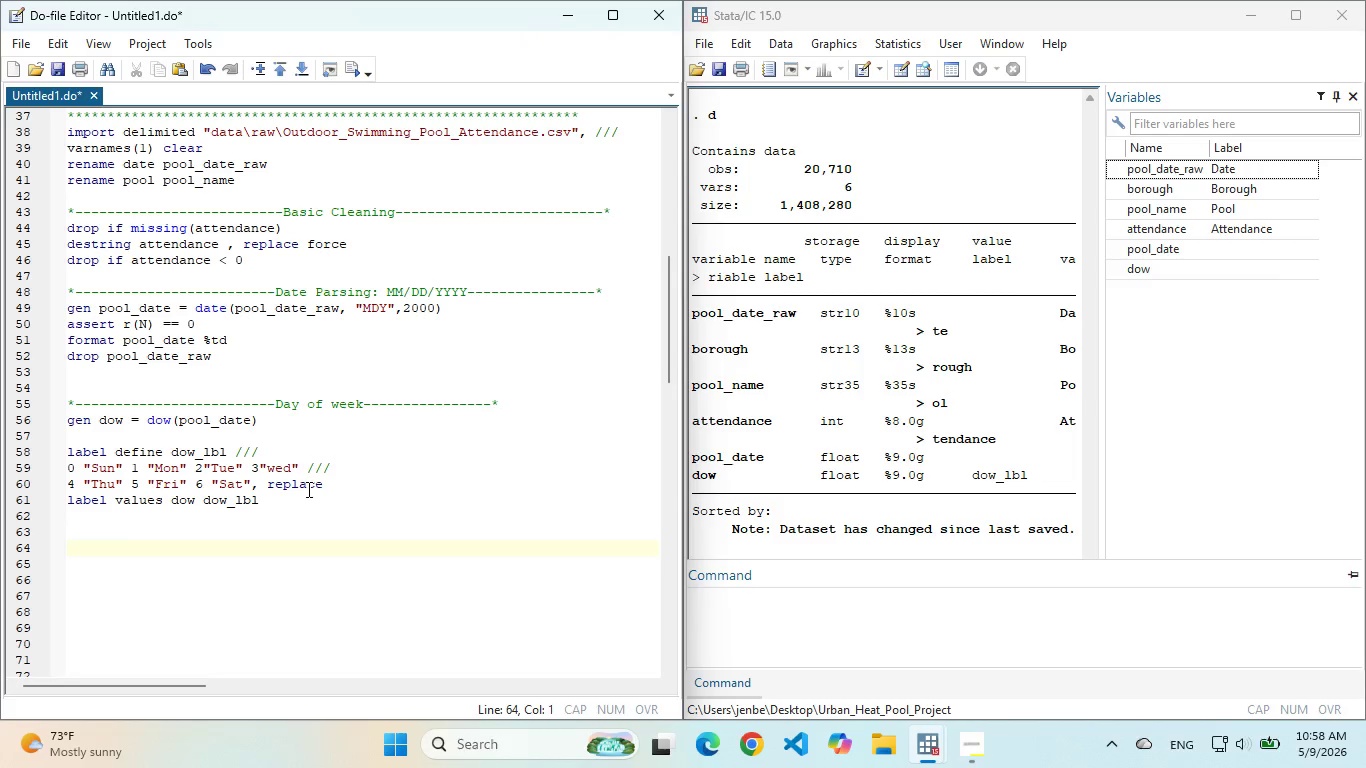 
wait(6.19)
 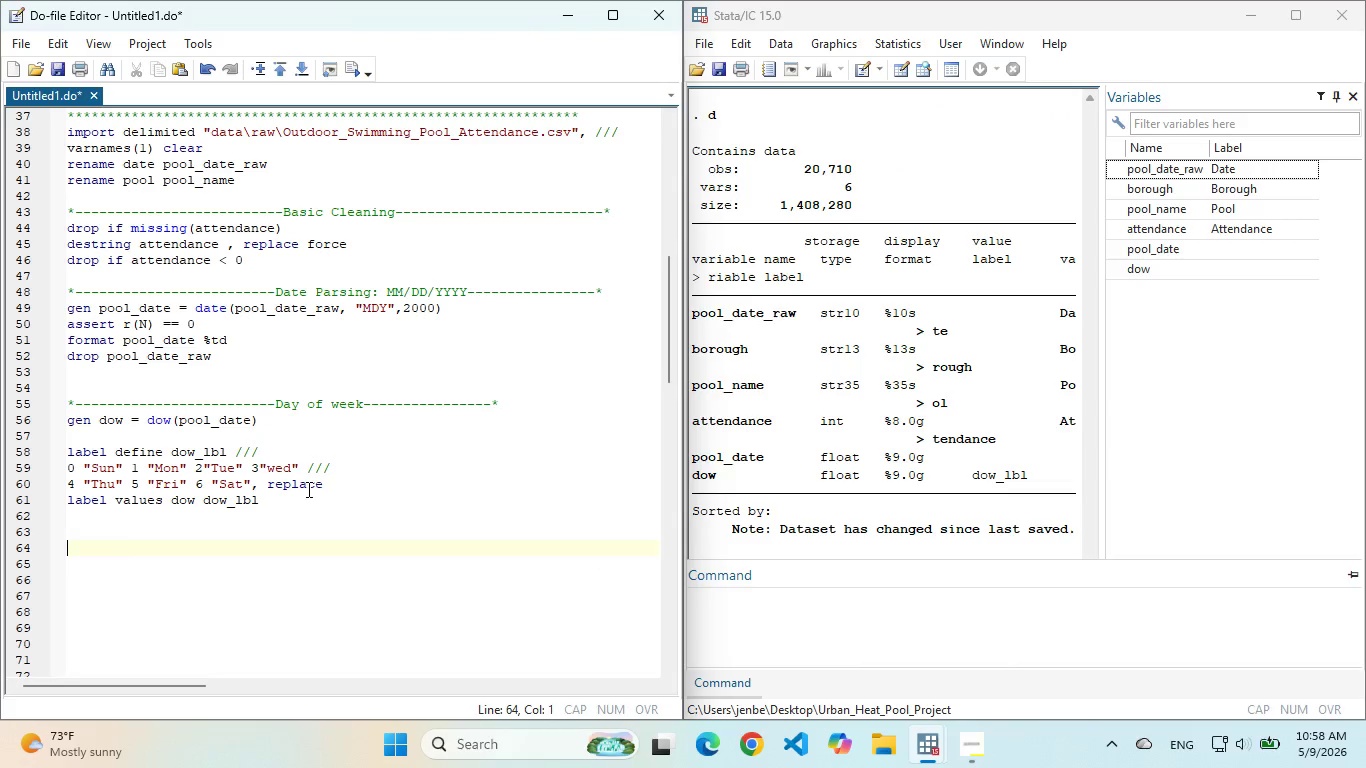 
left_click_drag(start_coordinate=[528, 404], to_coordinate=[54, 403])
 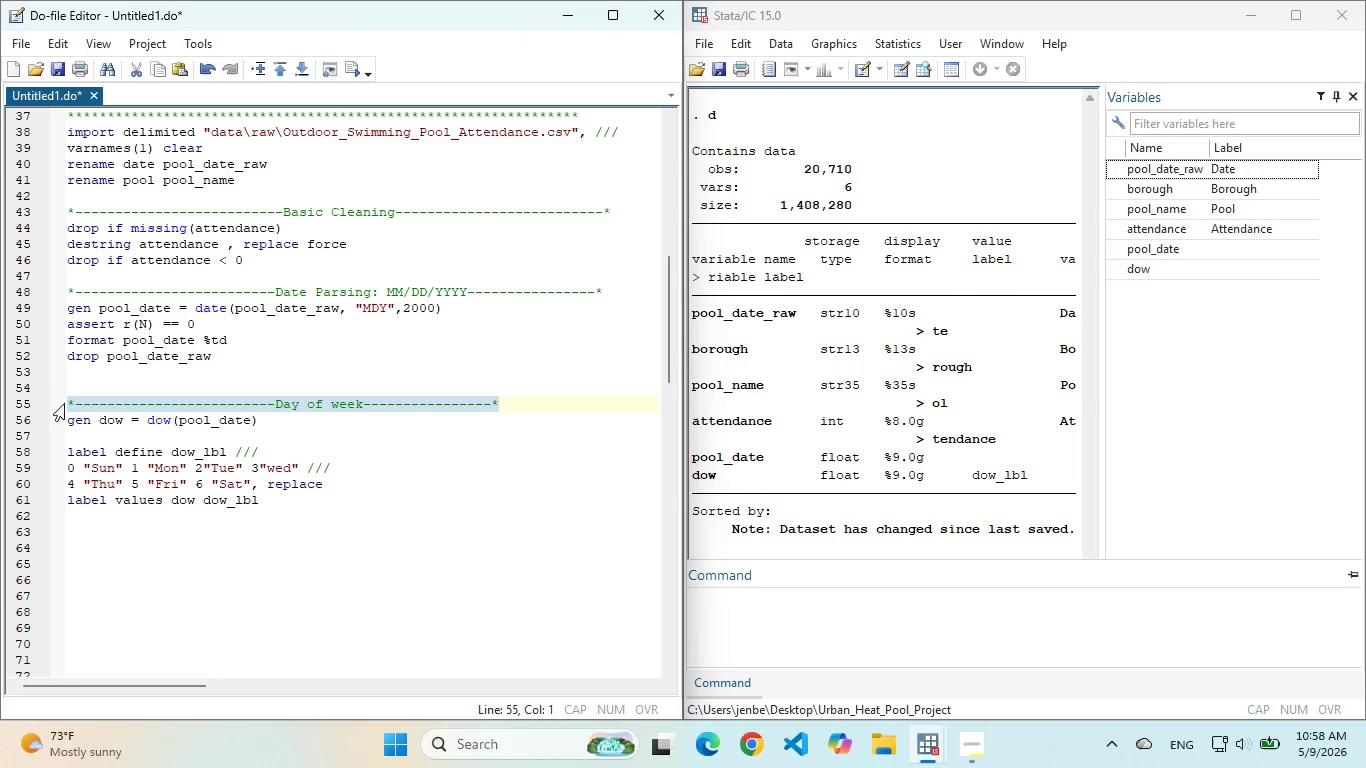 
key(Control+C)
 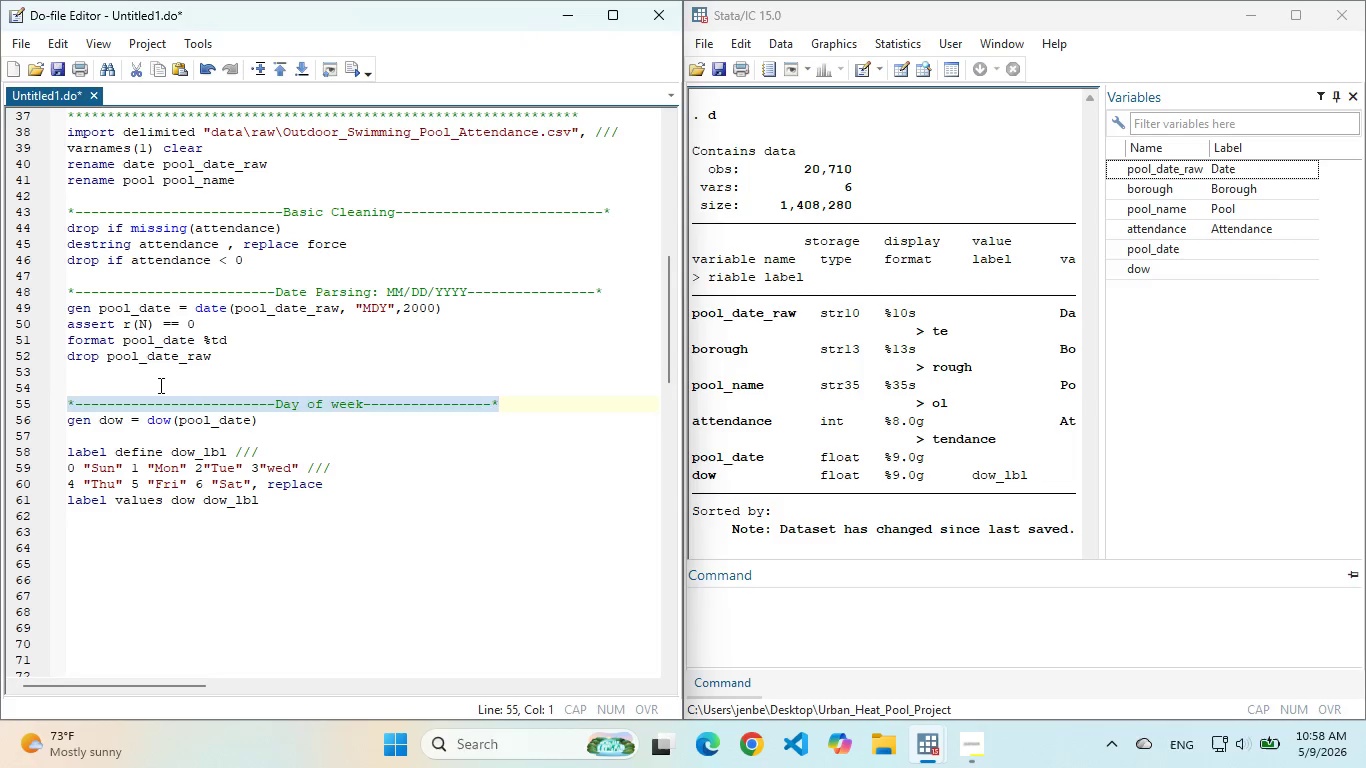 
left_click([159, 385])
 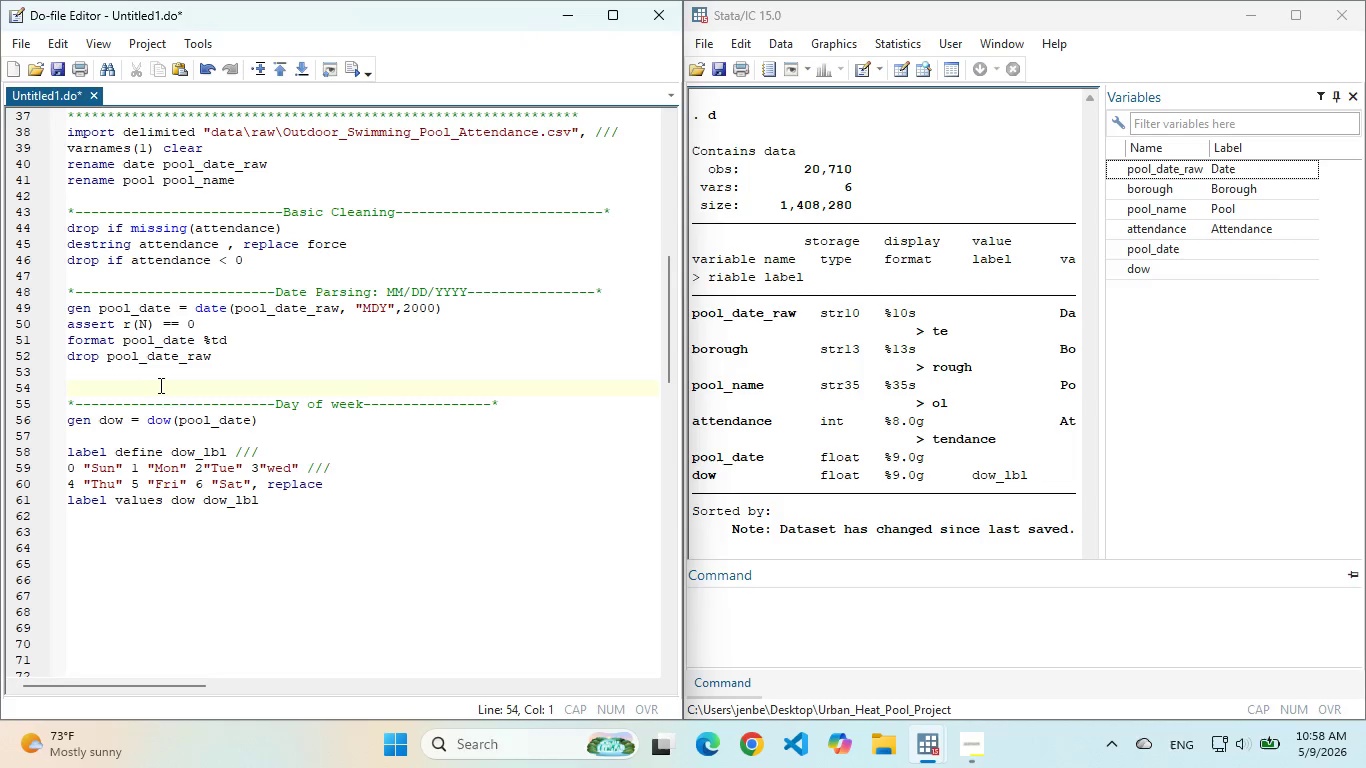 
key(Backspace)
 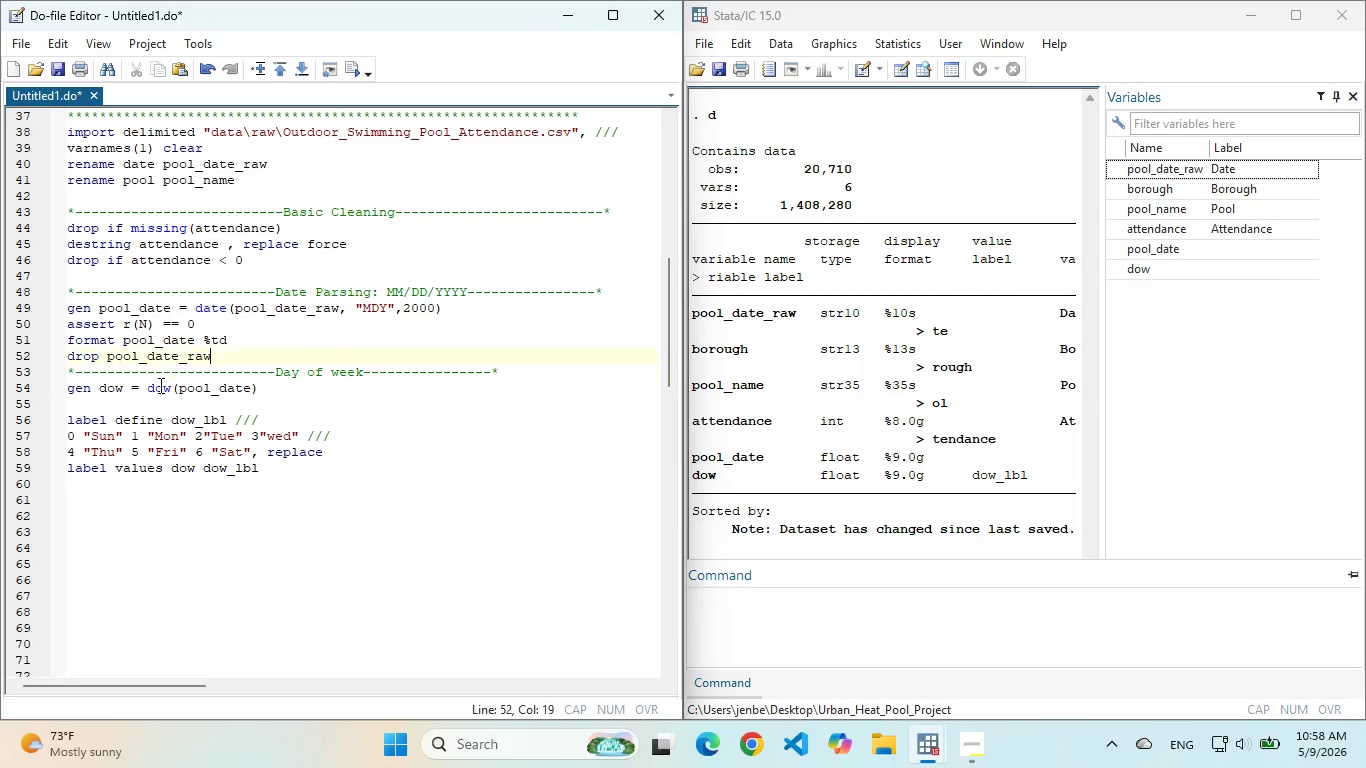 
key(Backspace)
 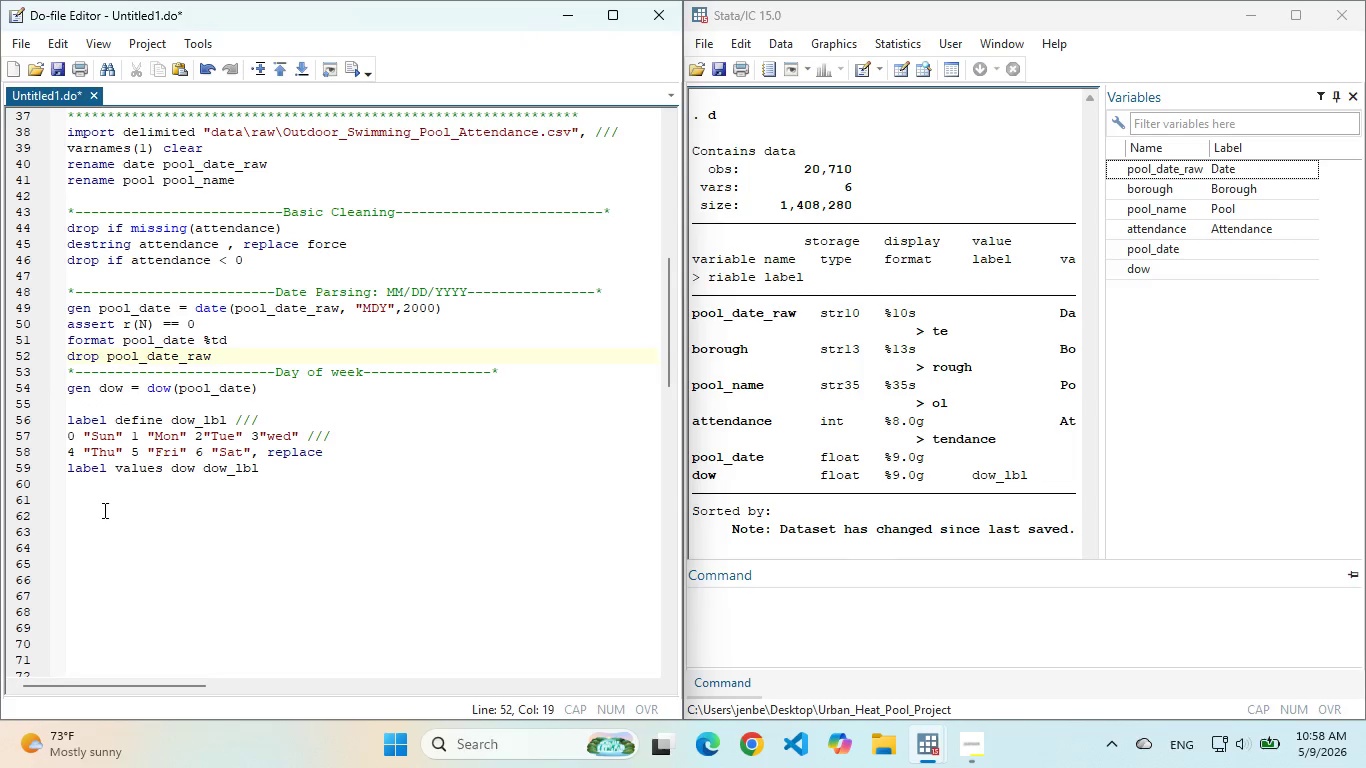 
left_click([103, 510])
 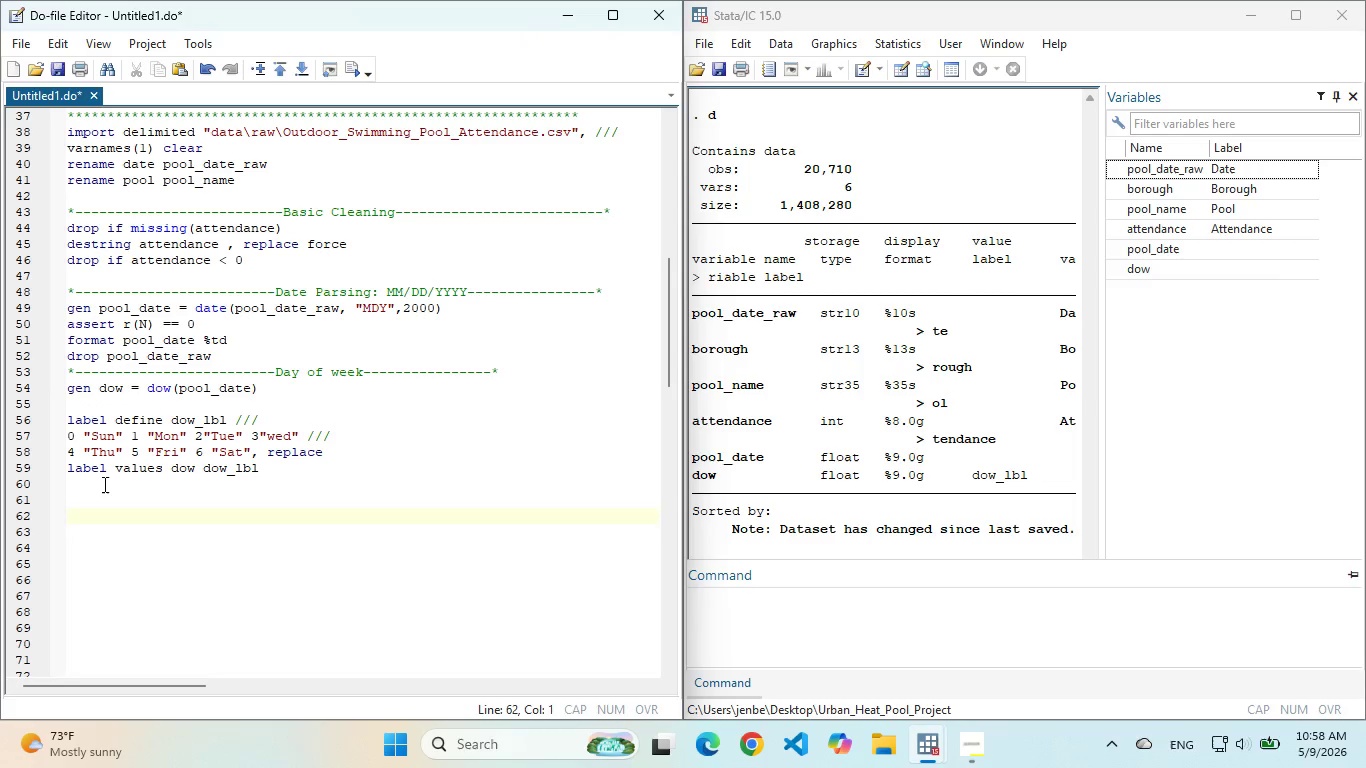 
left_click([103, 484])
 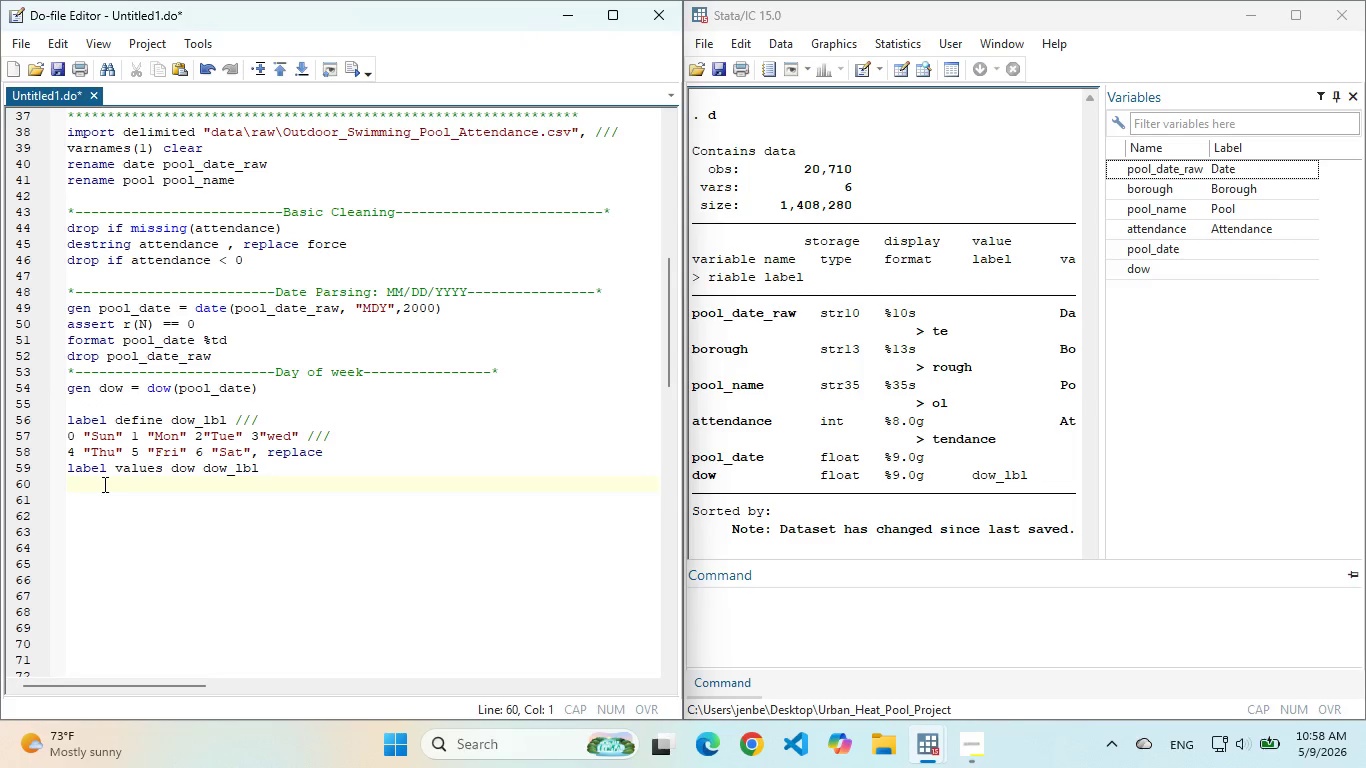 
key(Control+B)
 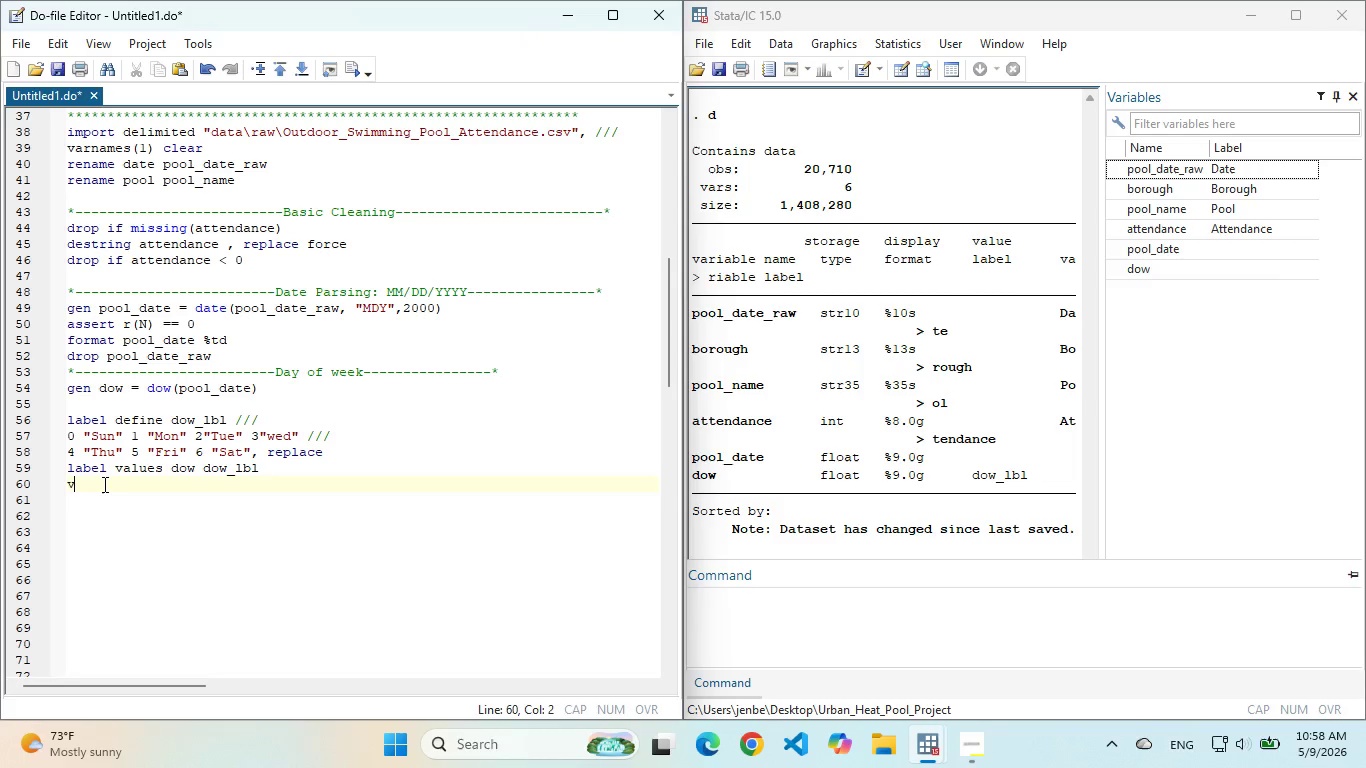 
key(V)
 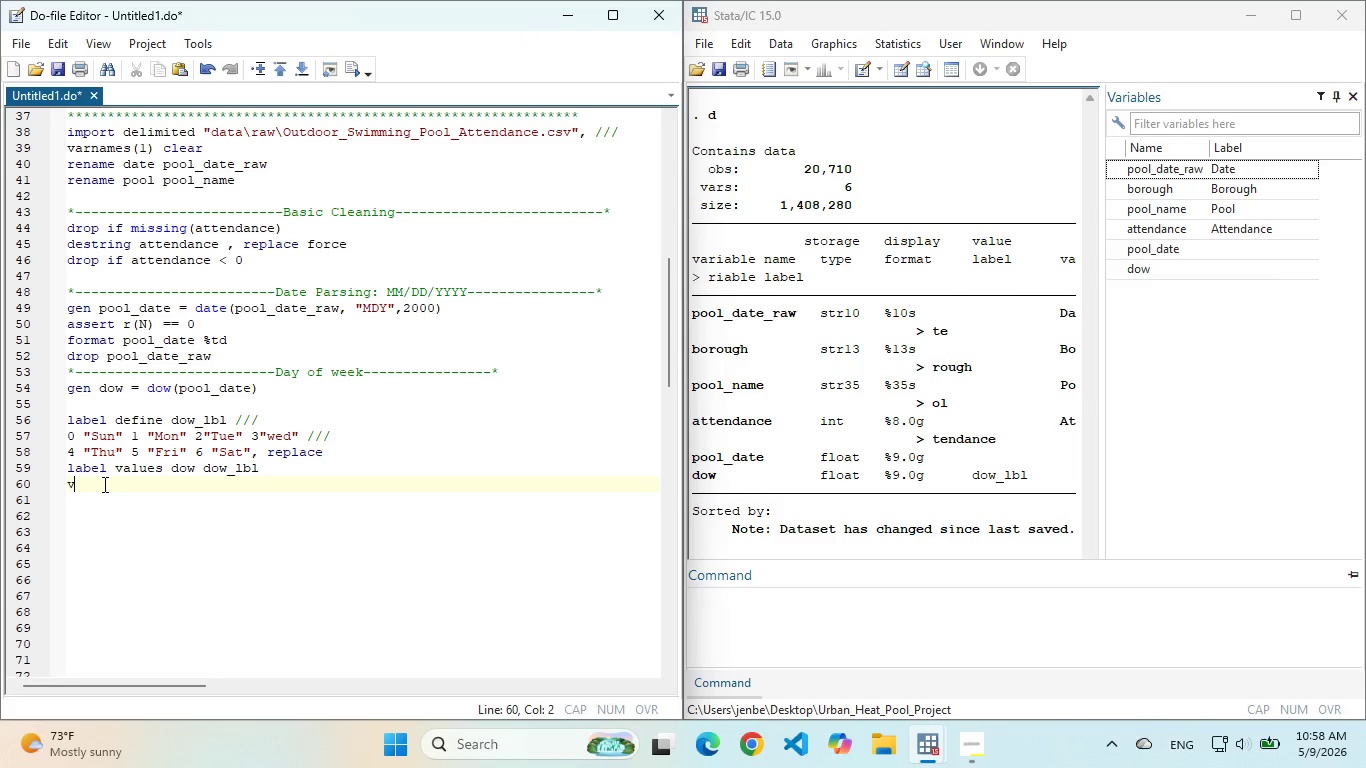 
hold_key(key=ControlLeft, duration=0.44)
 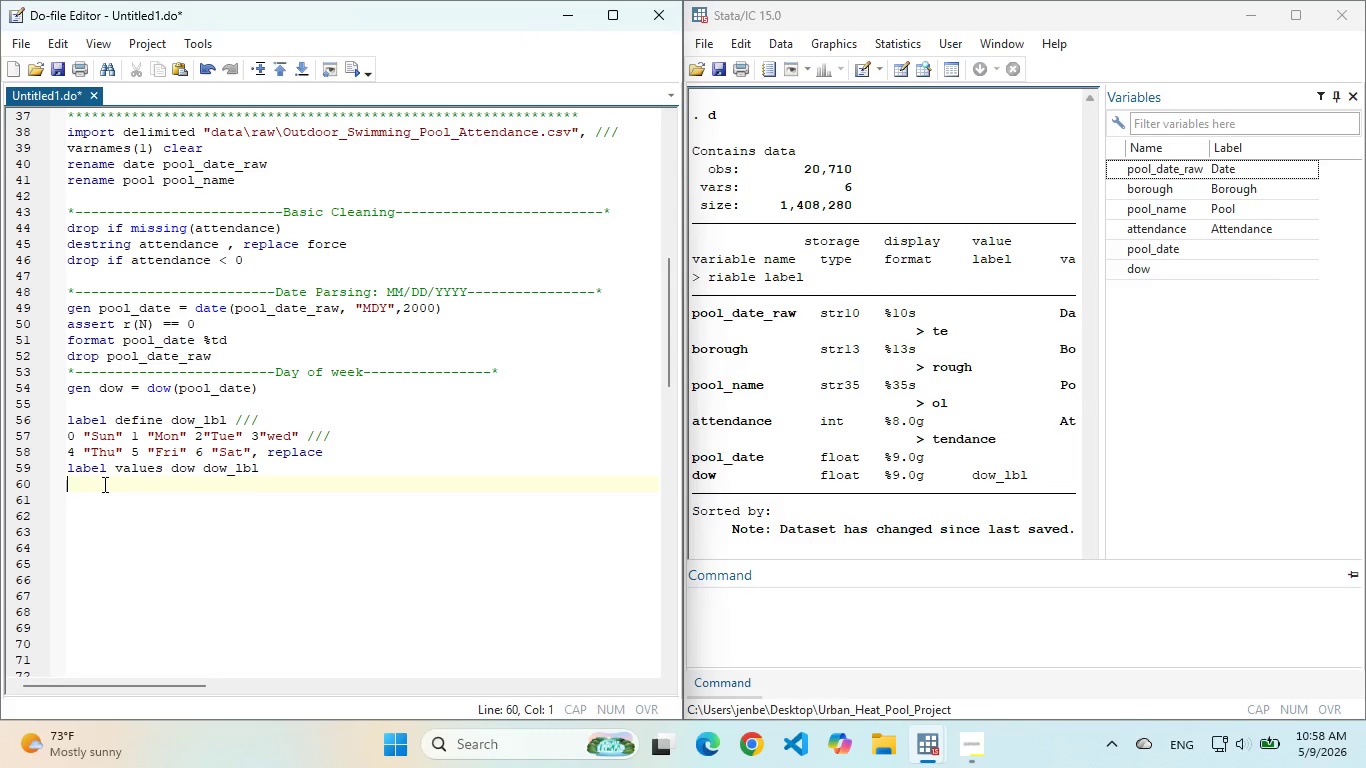 
key(Backspace)
 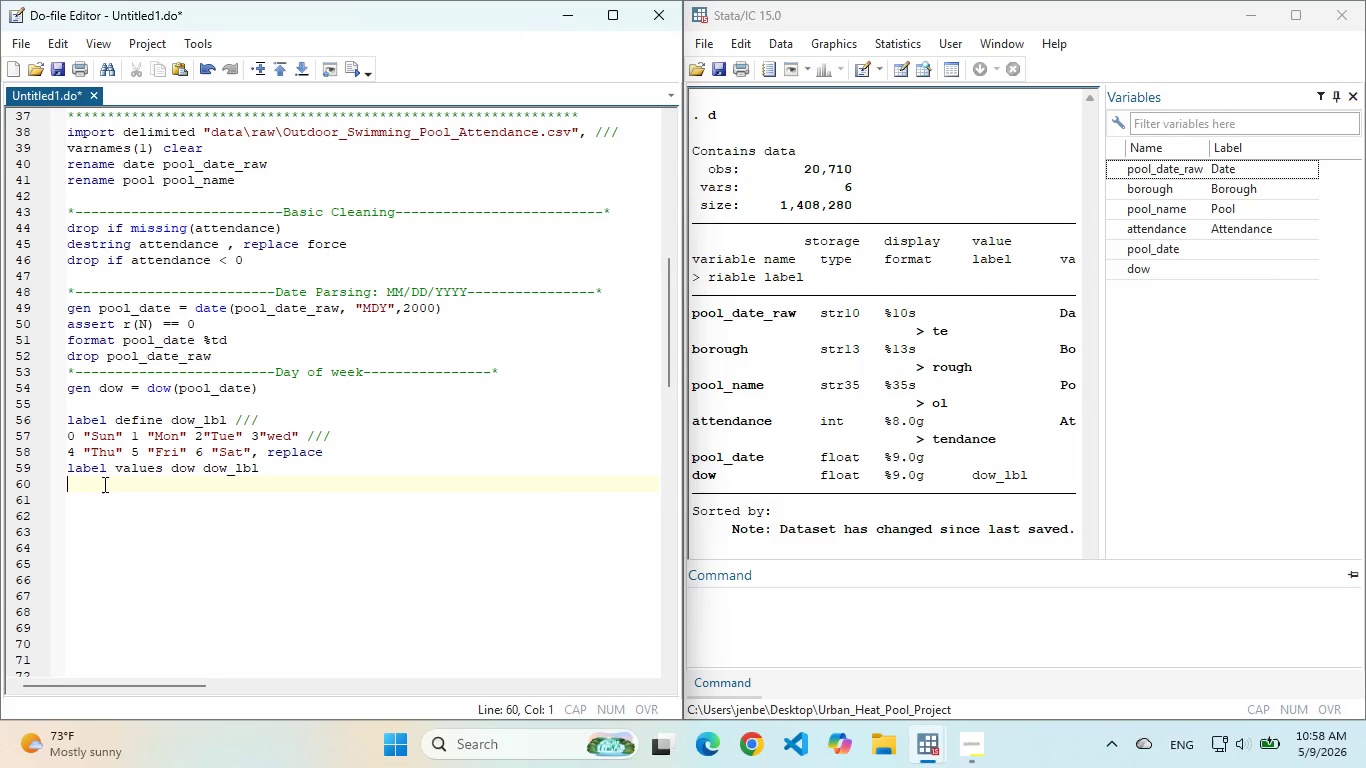 
key(Control+V)
 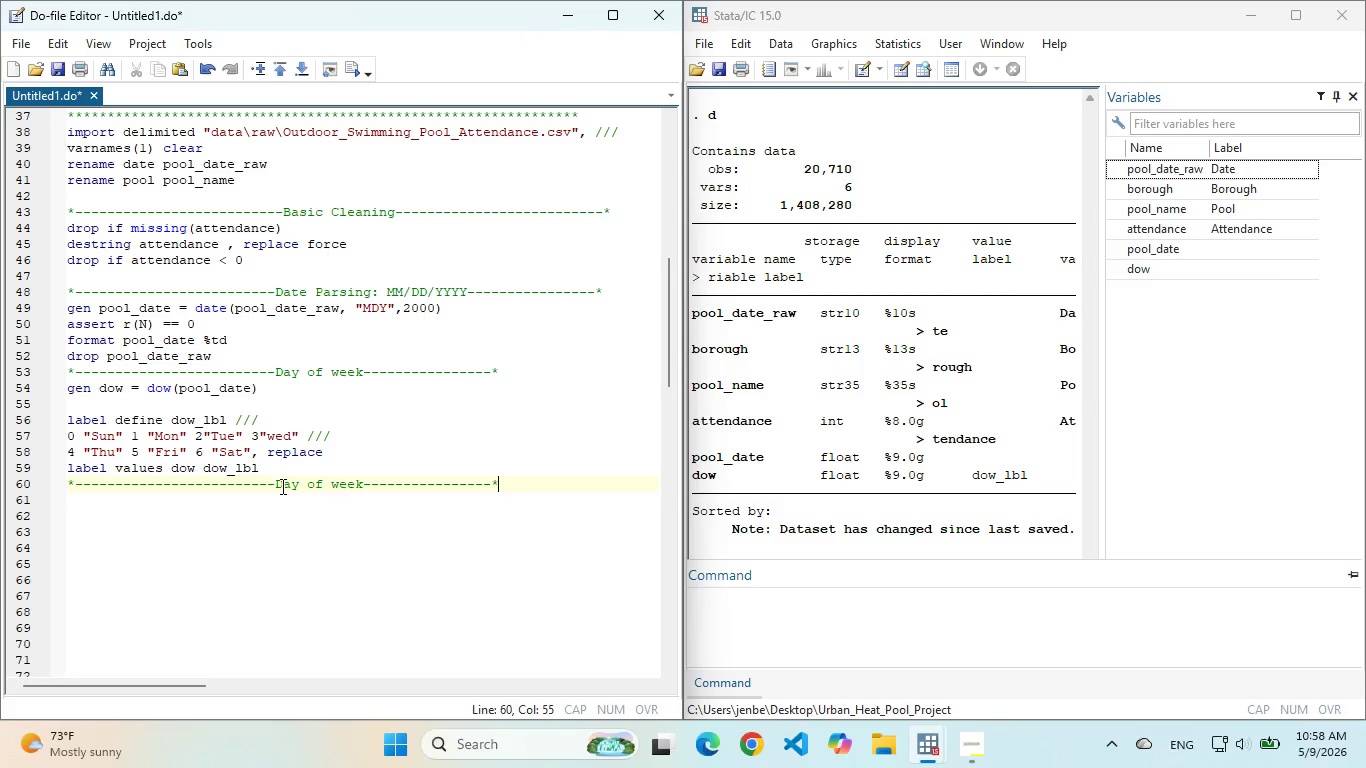 
double_click([281, 486])
 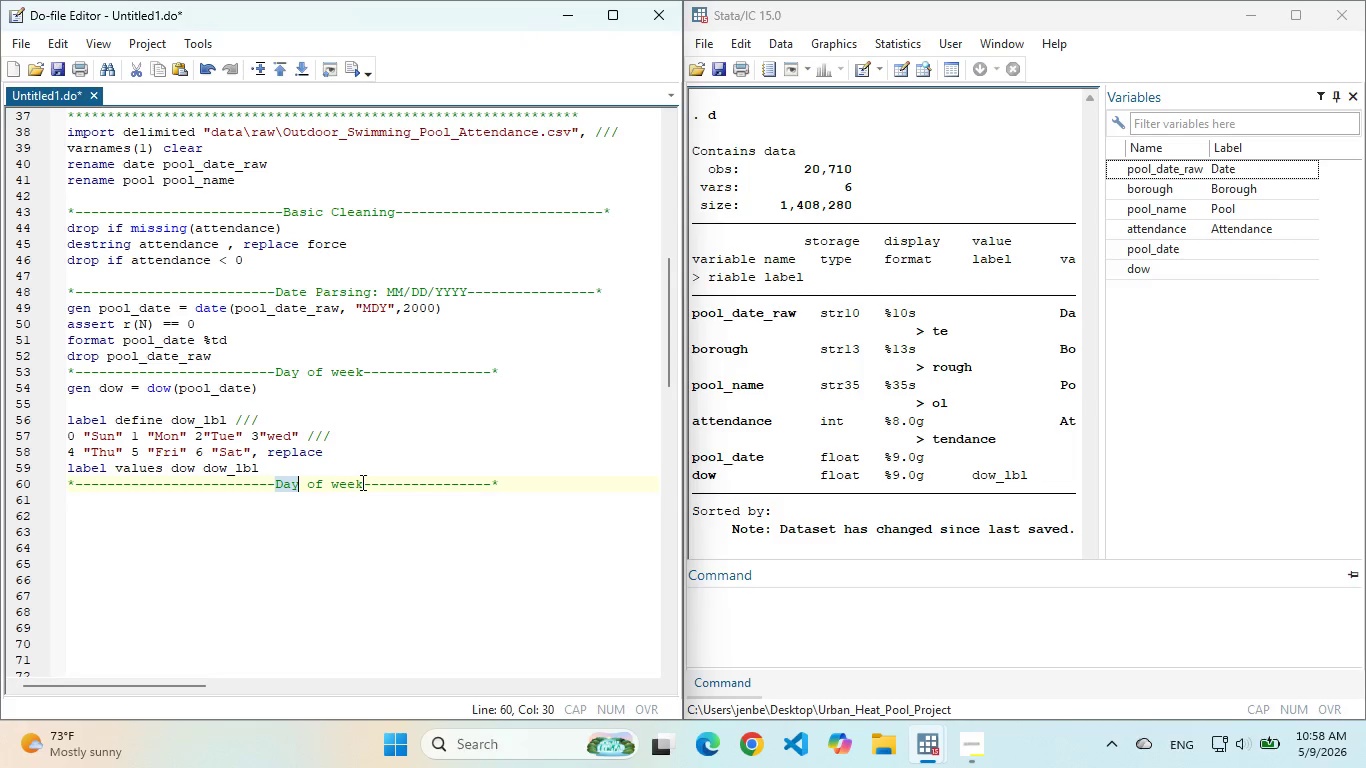 
left_click([361, 482])
 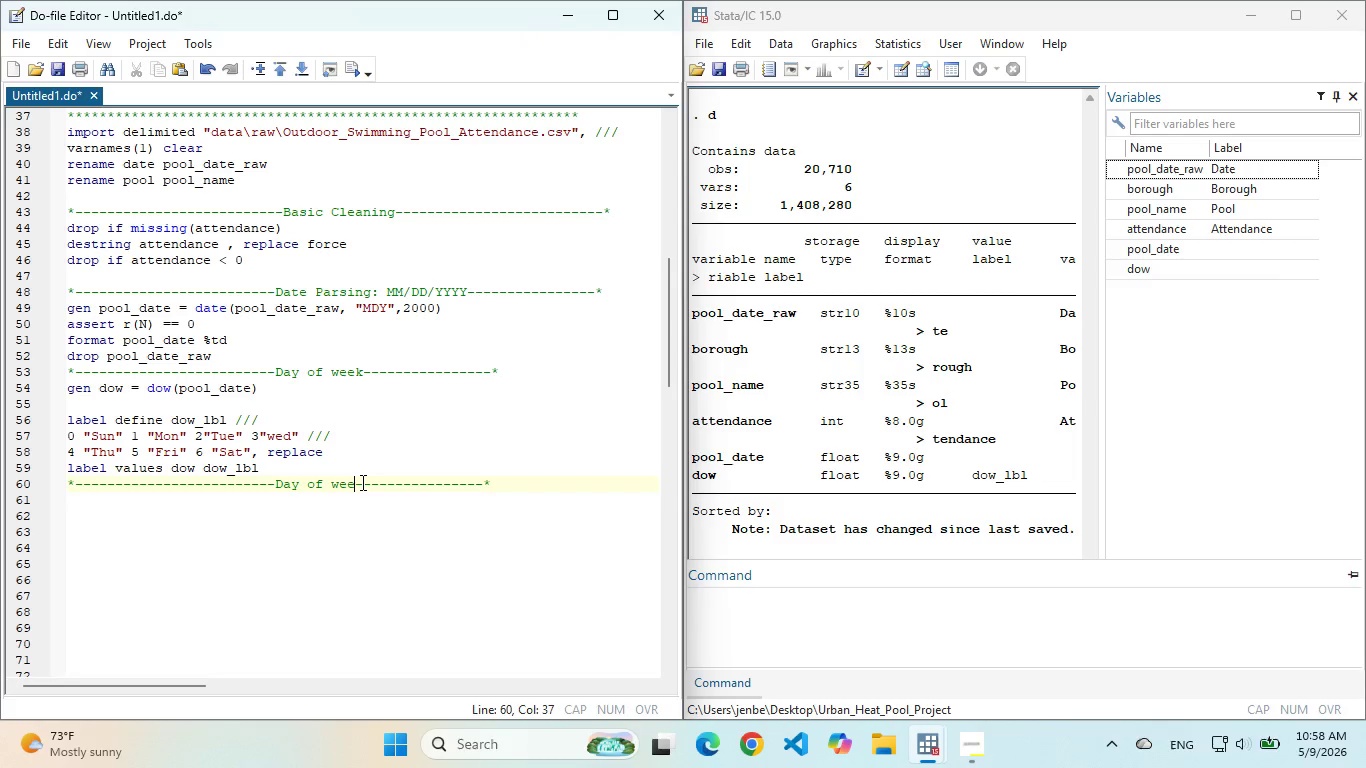 
key(Backspace)
 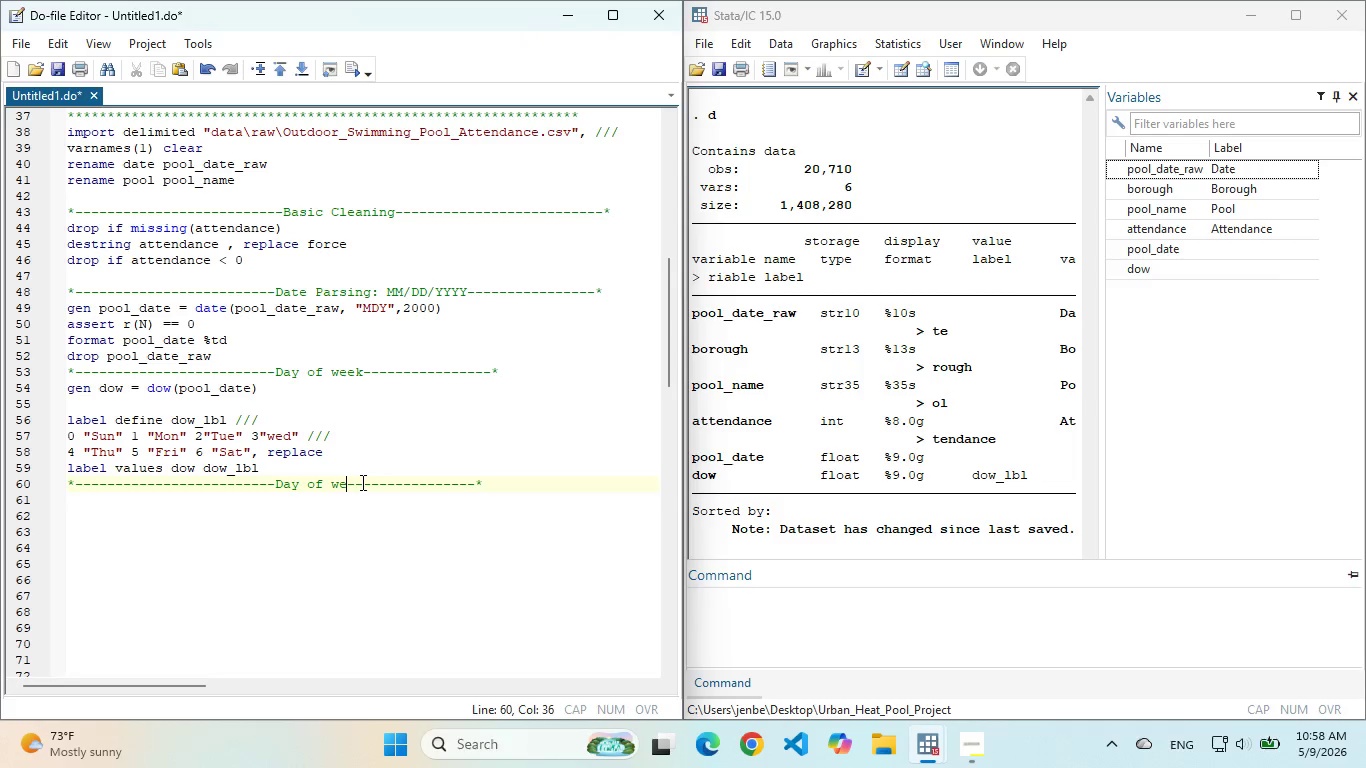 
key(Backspace)
 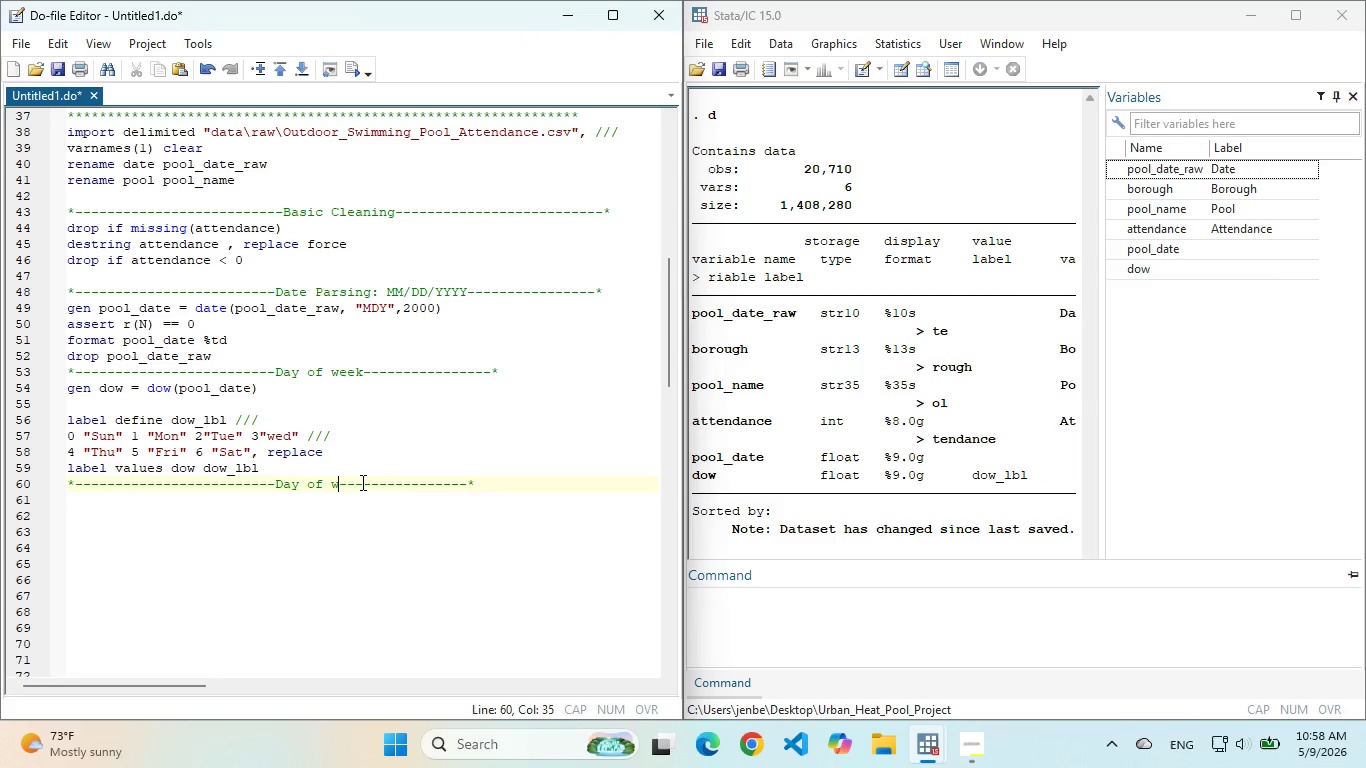 
hold_key(key=Backspace, duration=0.64)
 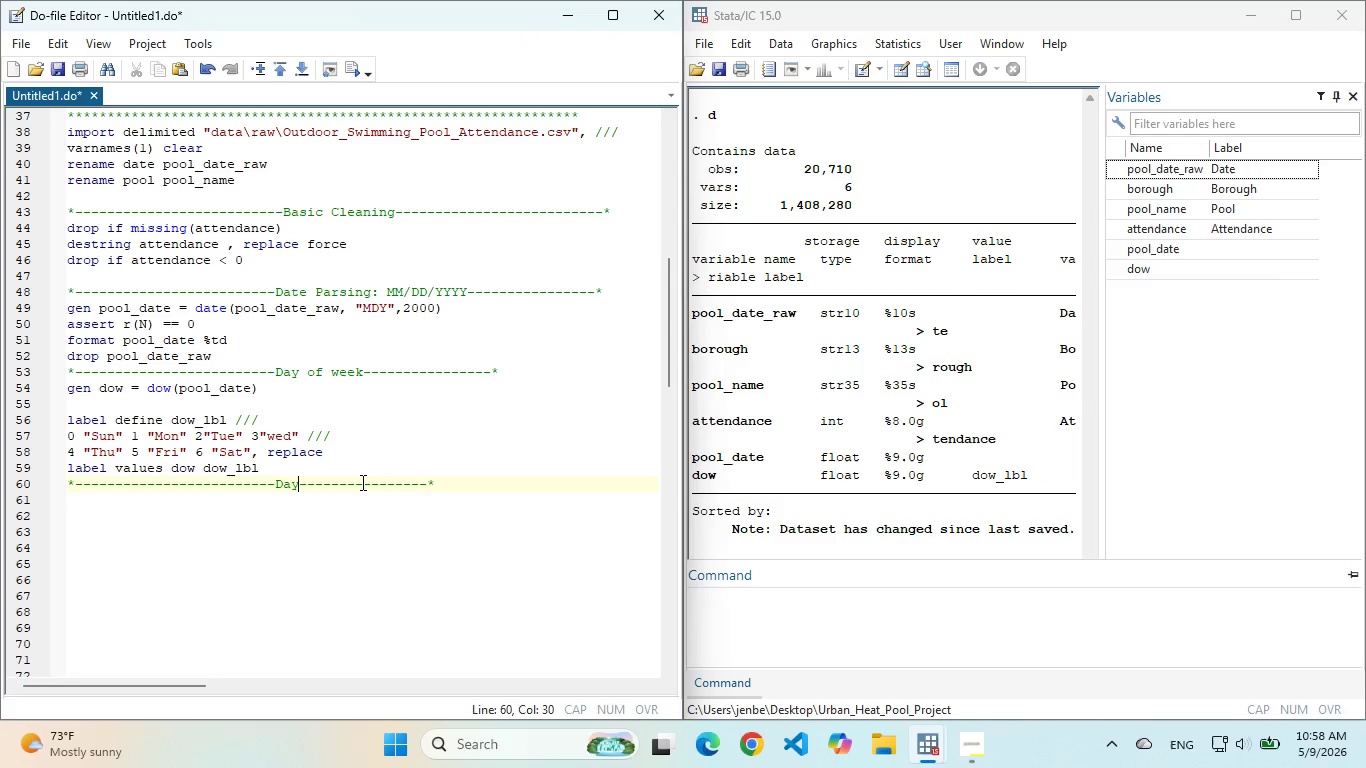 
key(Backspace)
 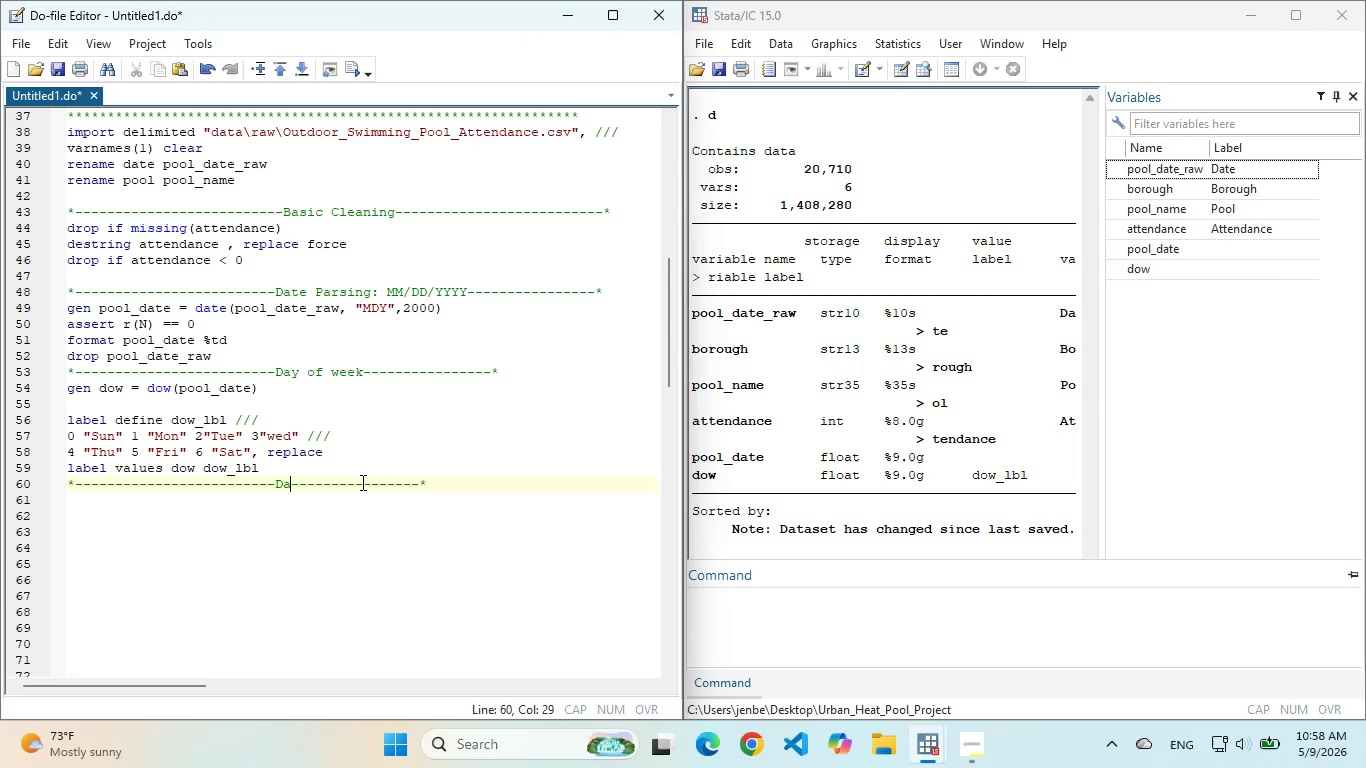 
key(Backspace)
 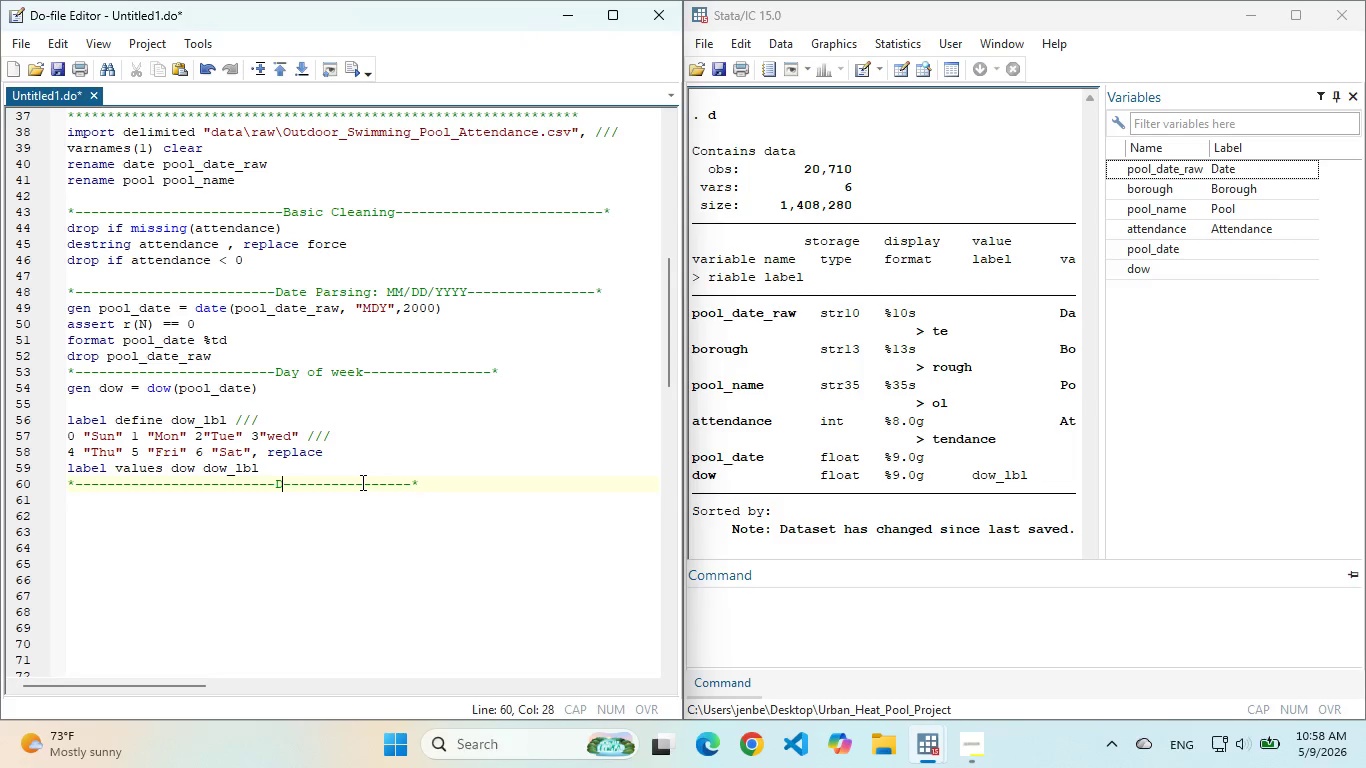 
key(Backspace)
 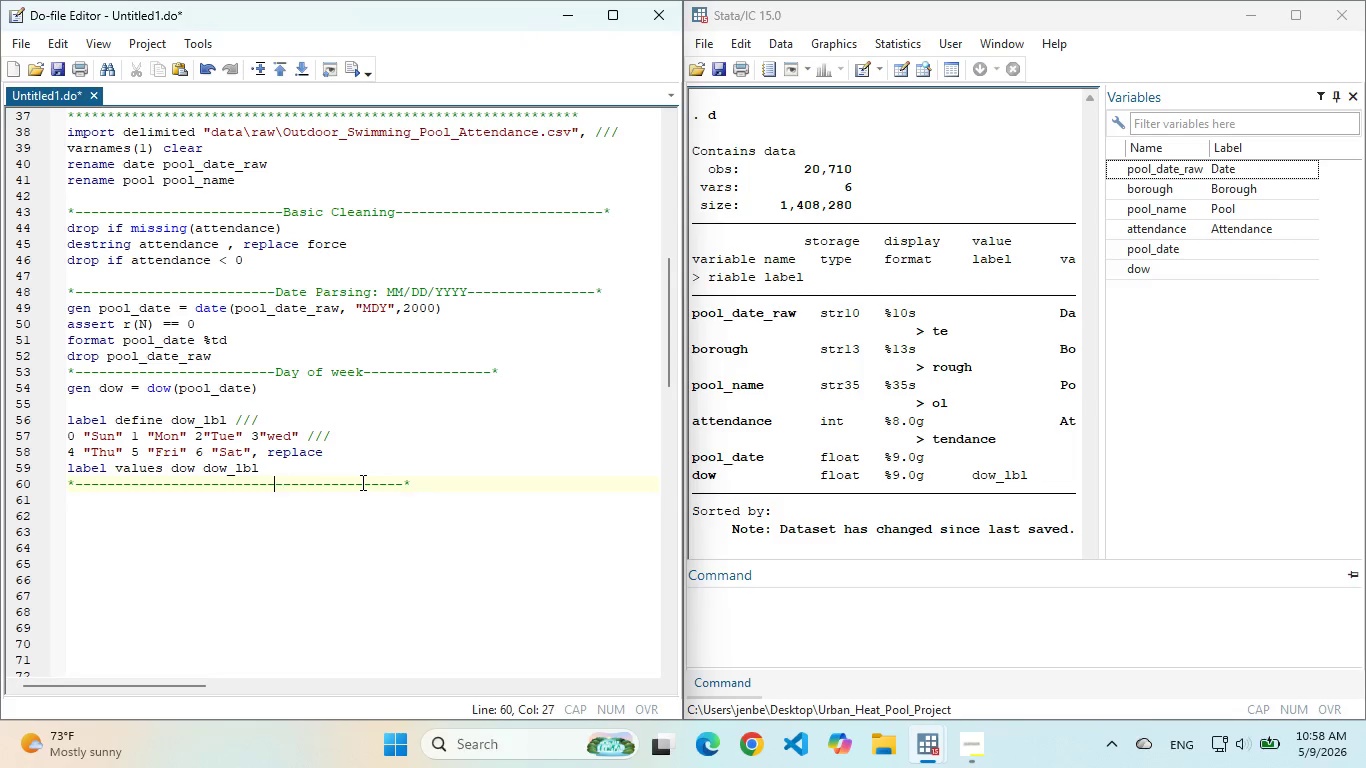 
key(Backspace)
 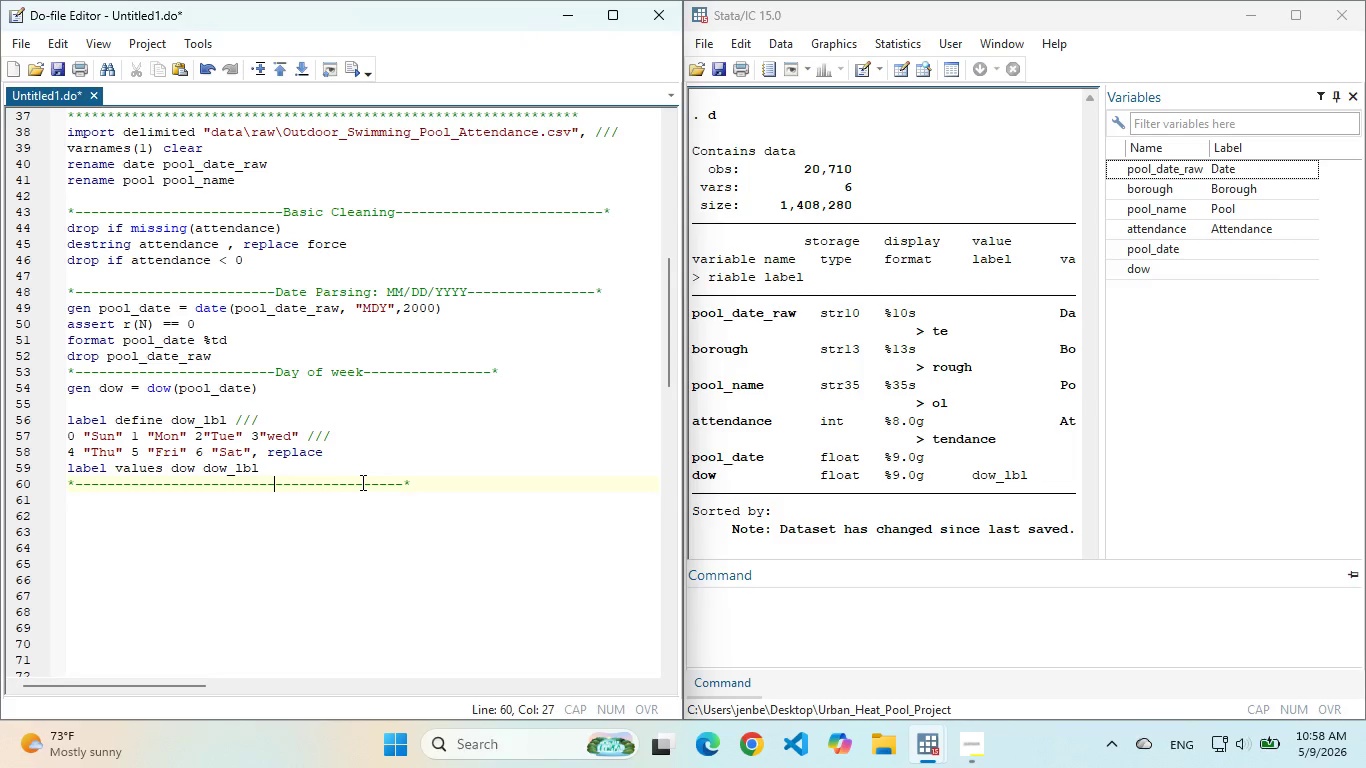 
key(Shift+W)
 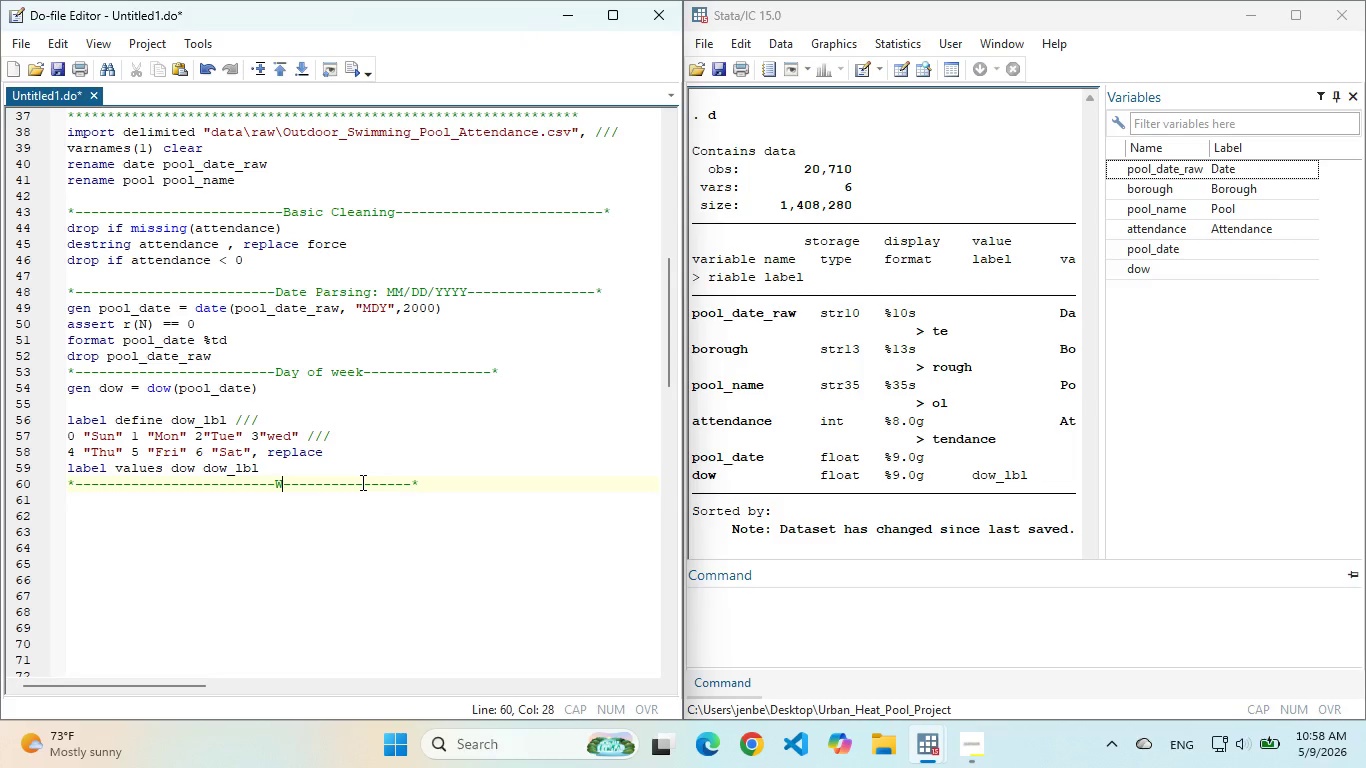 
type(eekend fa)
key(Backspace)
type(lag)
 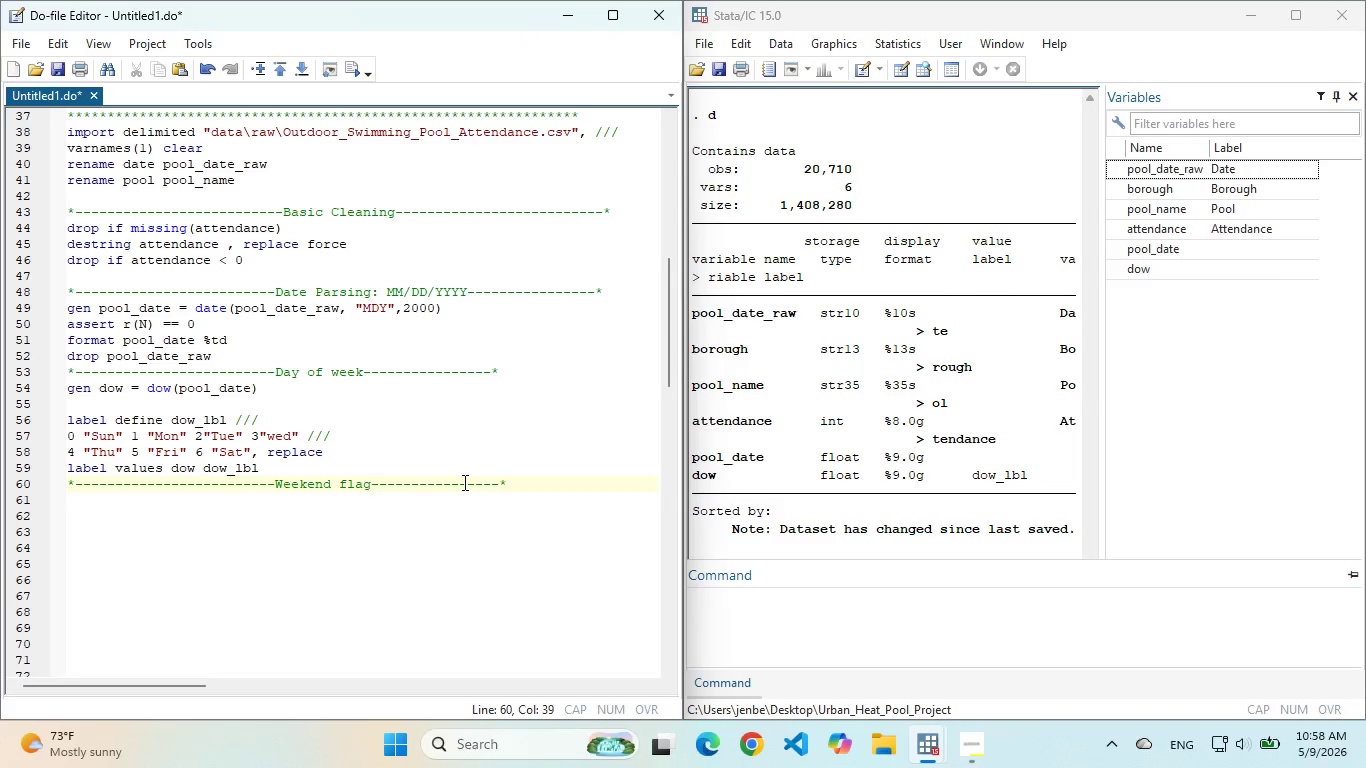 
left_click([539, 489])
 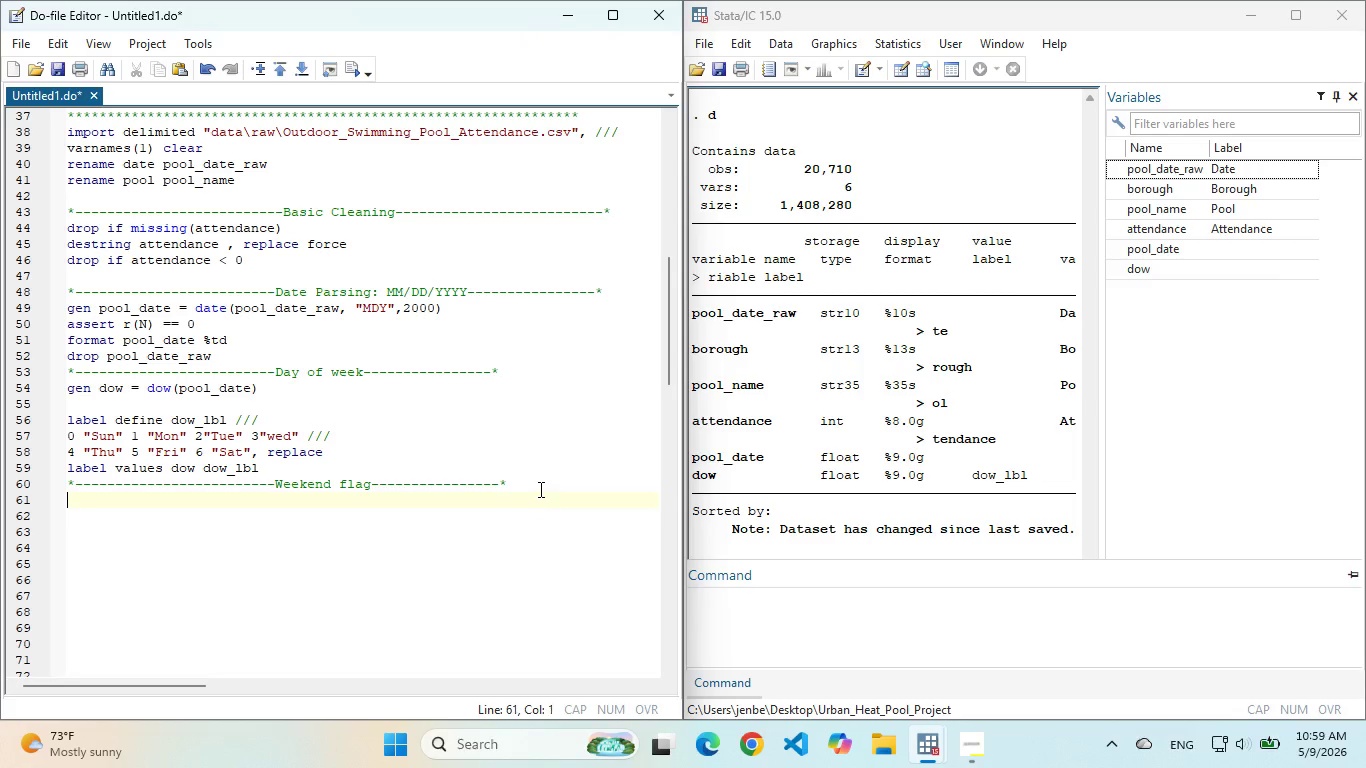 
key(Enter)
 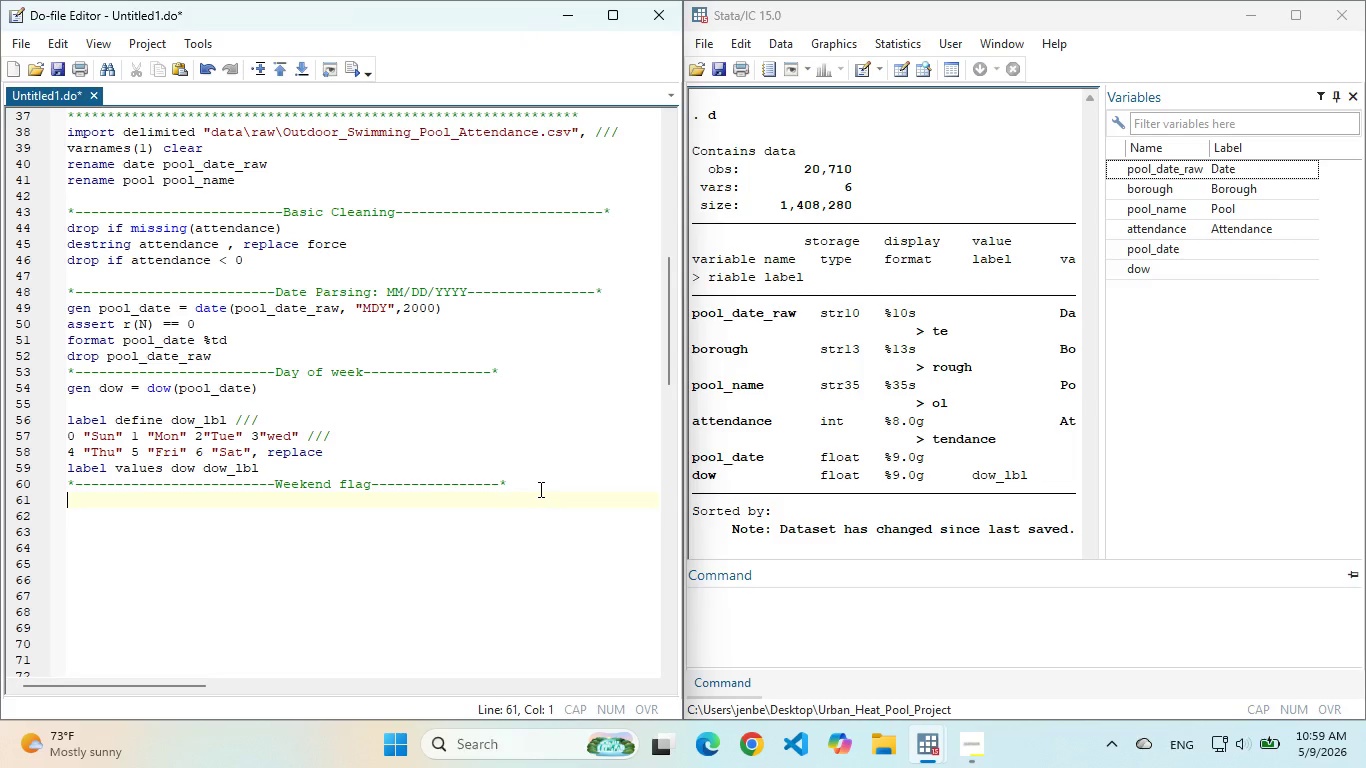 
type(gen weekend = (dow == 0) )
 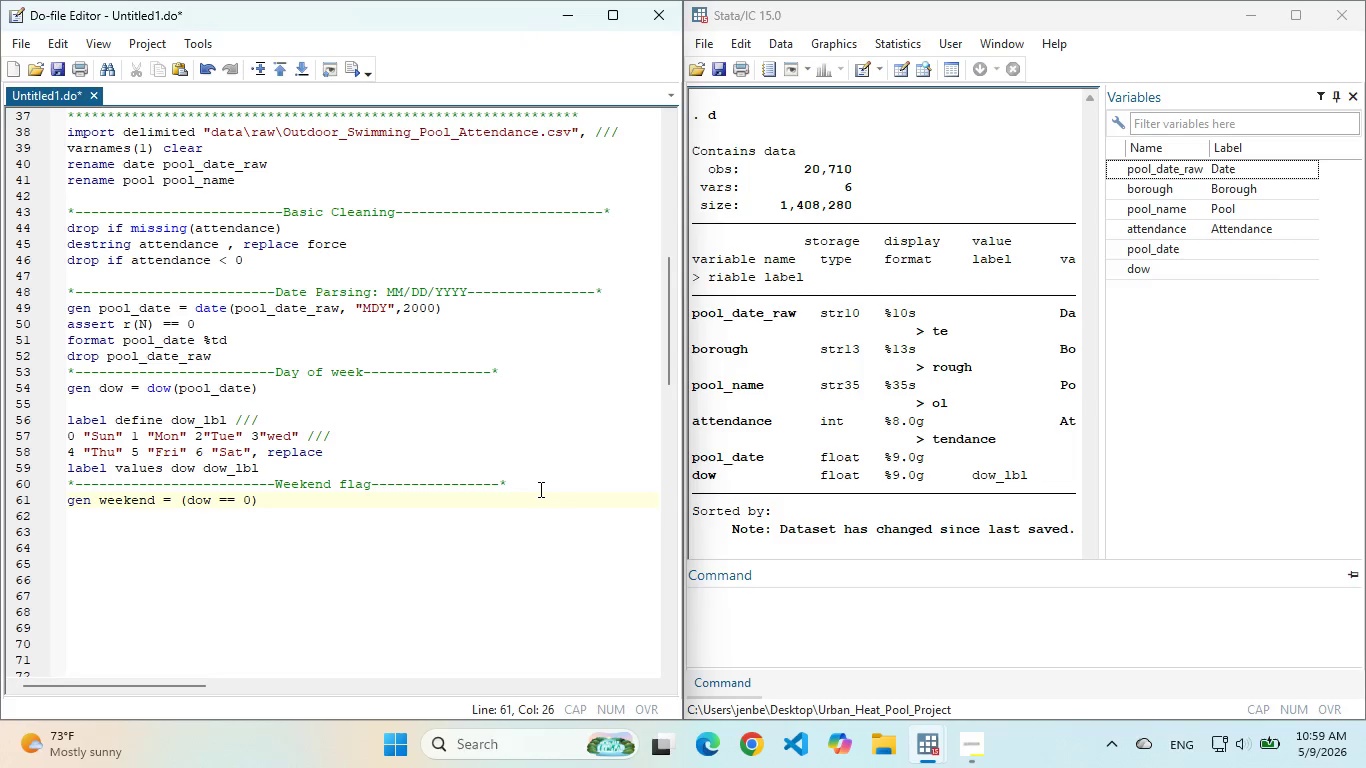 
wait(5.88)
 